 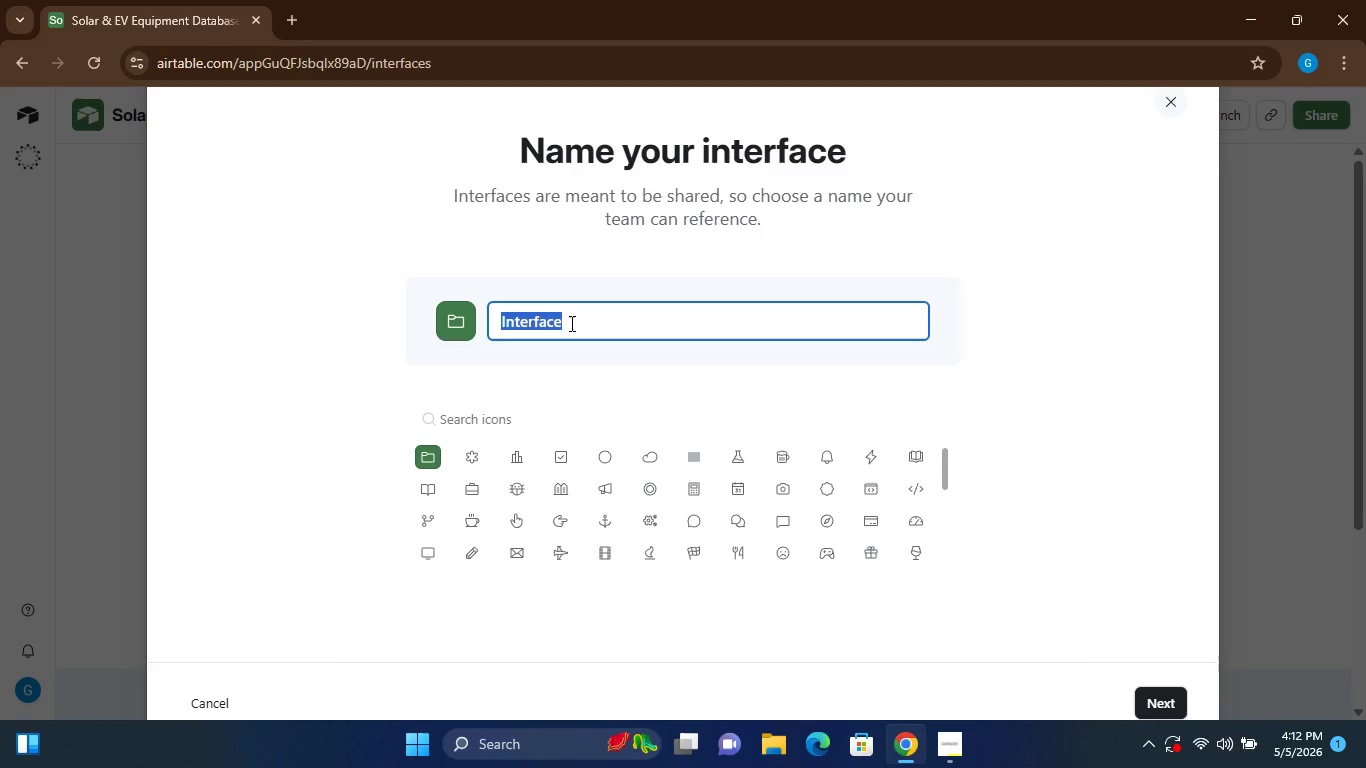 
key(Control+ControlLeft)
 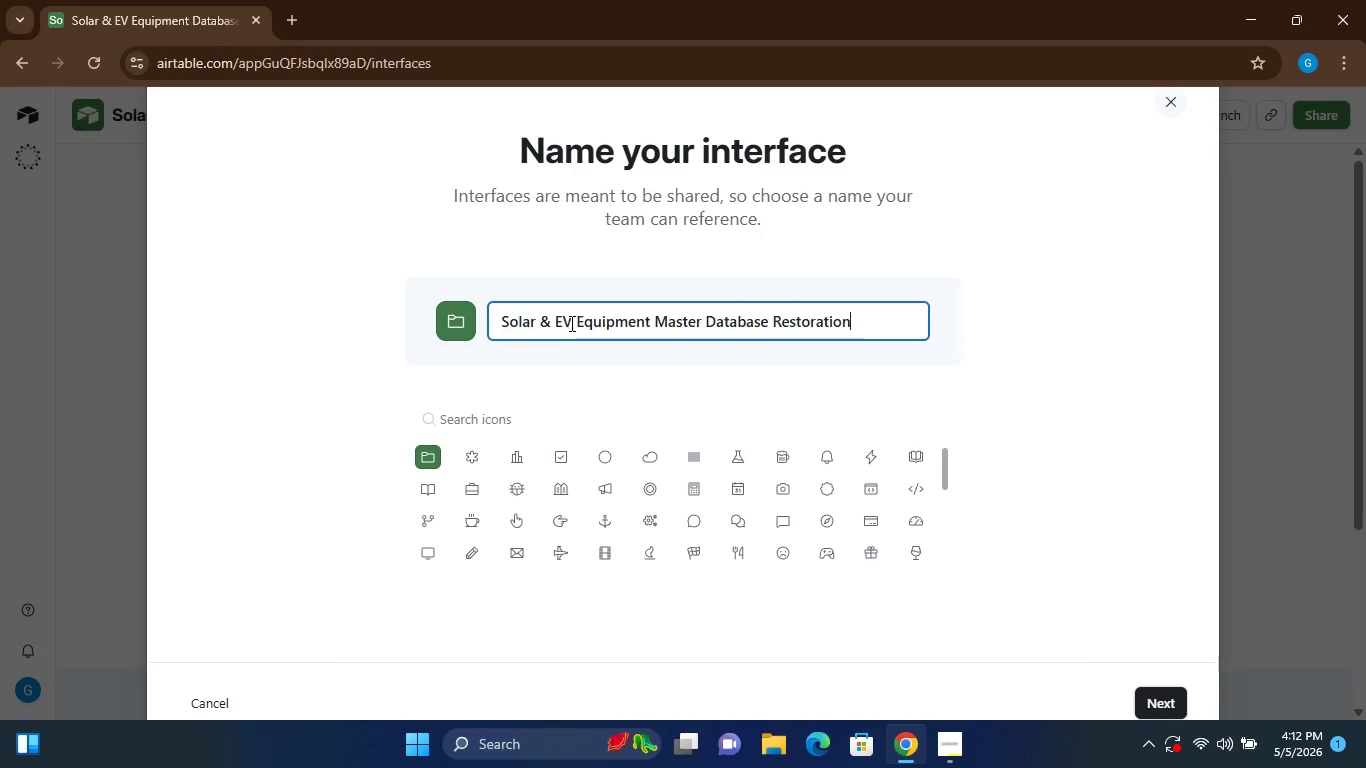 
key(Control+V)
 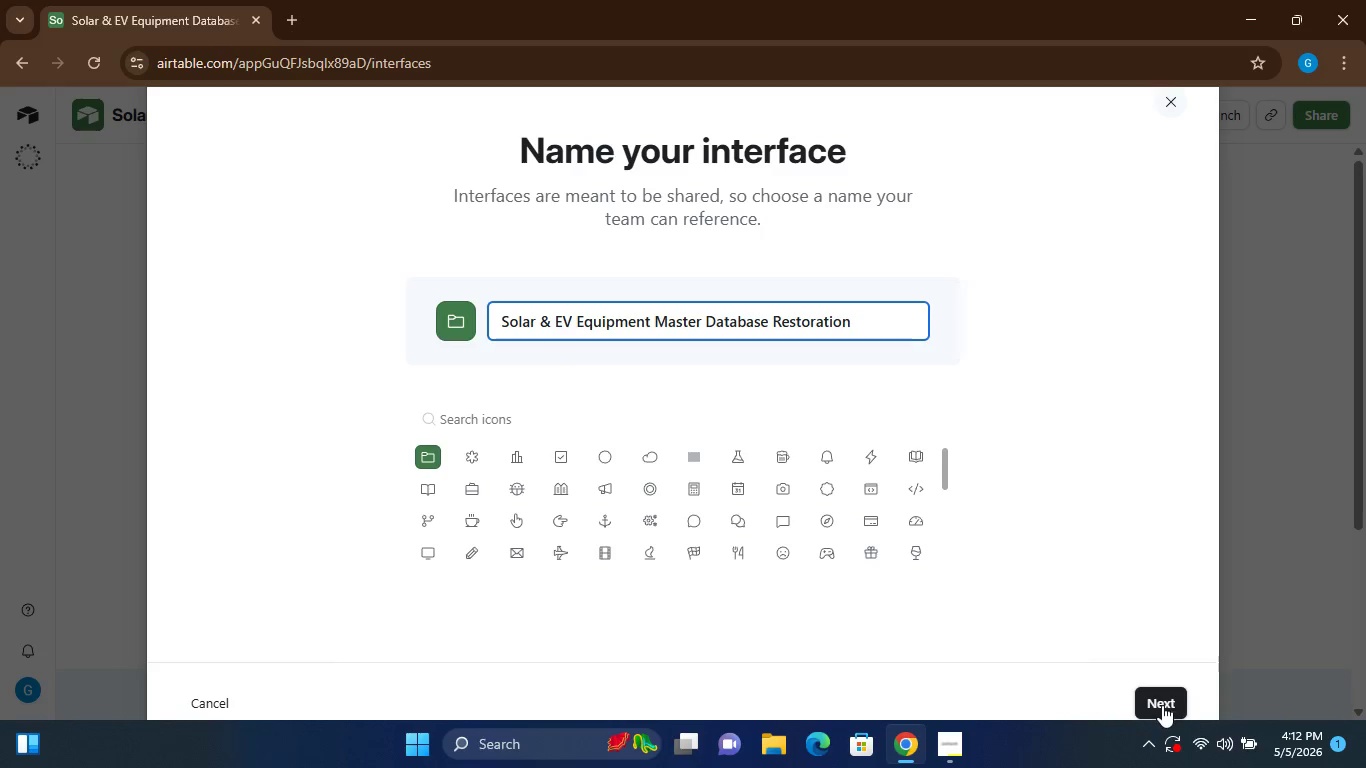 
left_click([1159, 699])
 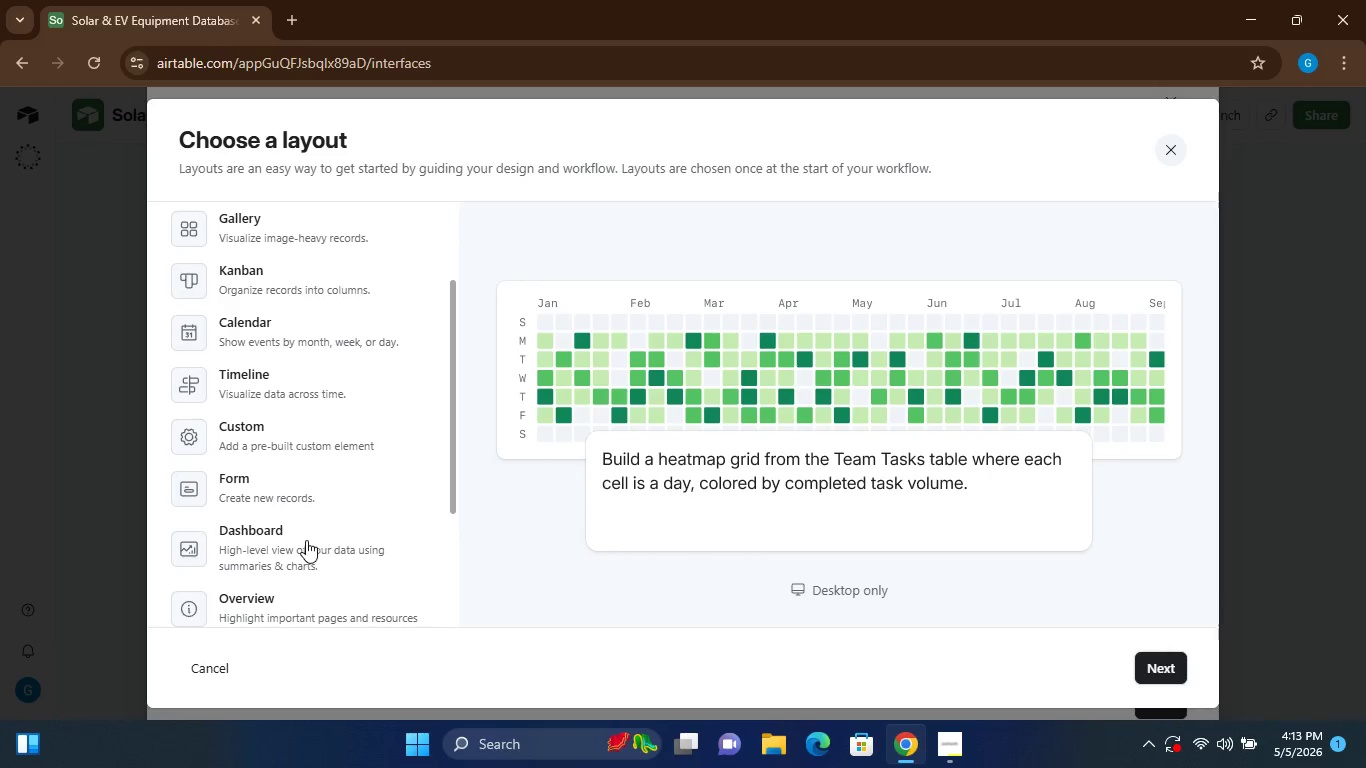 
wait(16.33)
 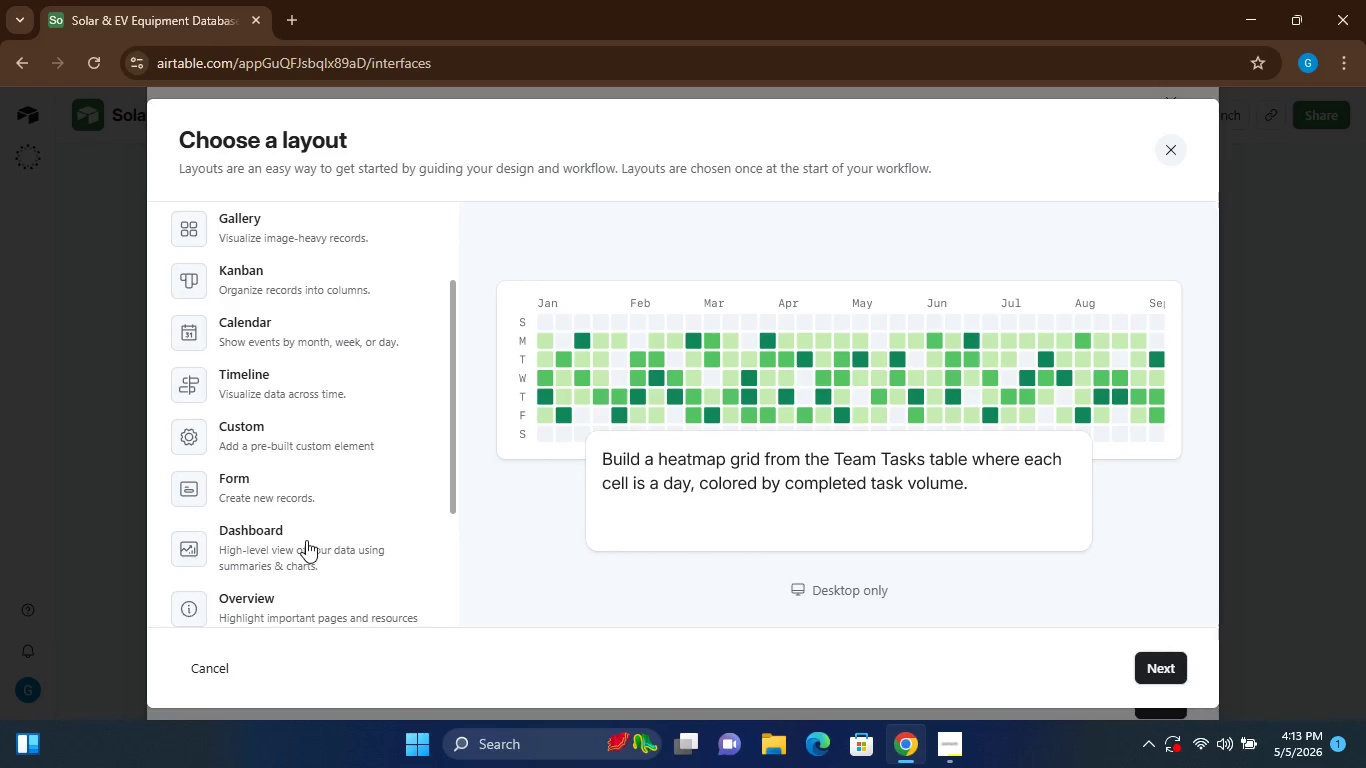 
left_click([229, 543])
 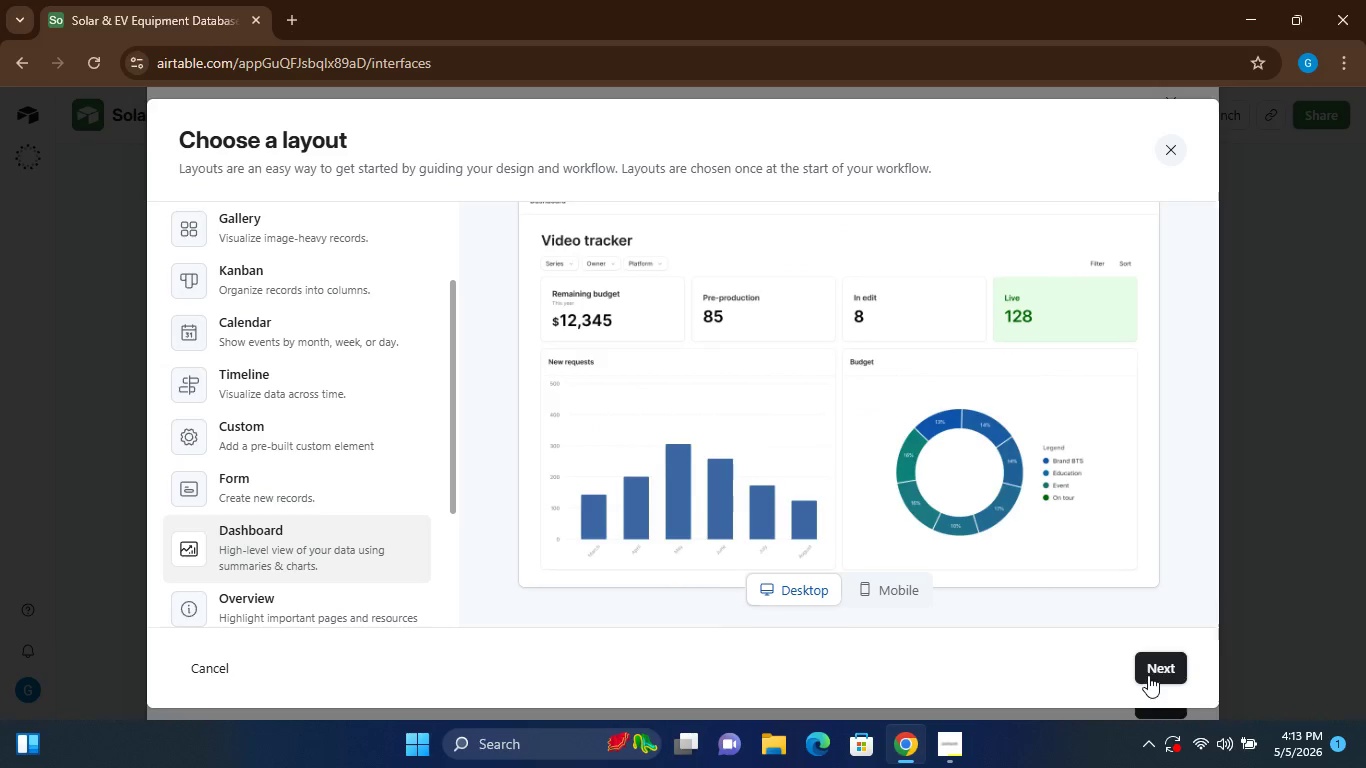 
left_click([1155, 663])
 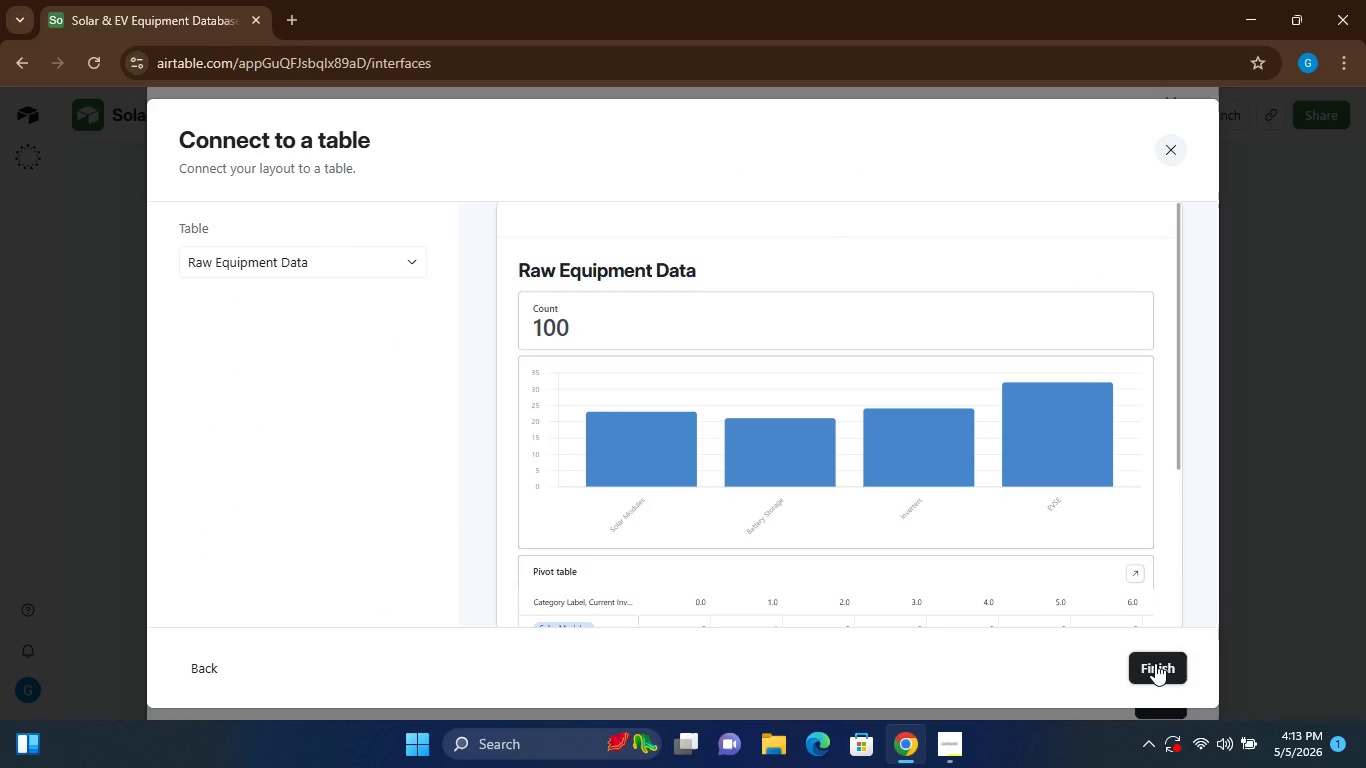 
wait(8.64)
 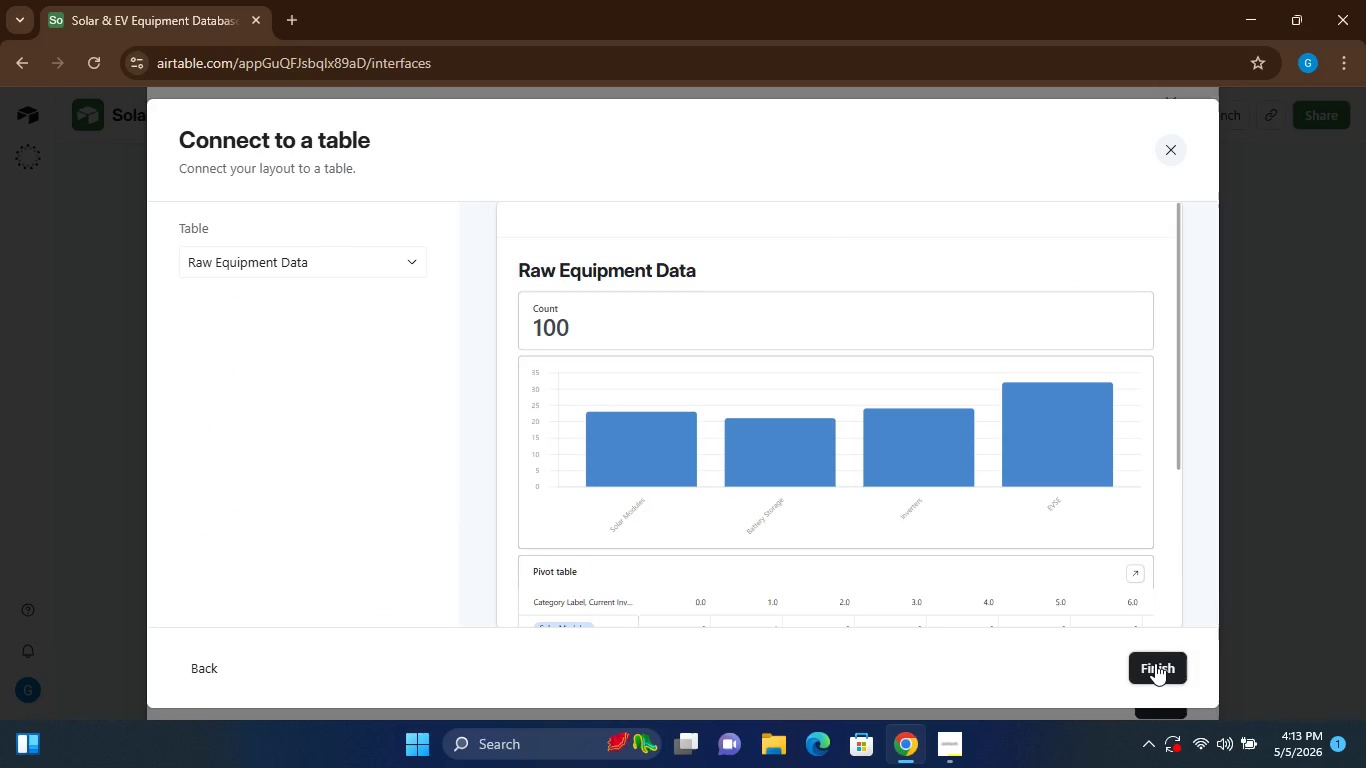 
left_click([1157, 664])
 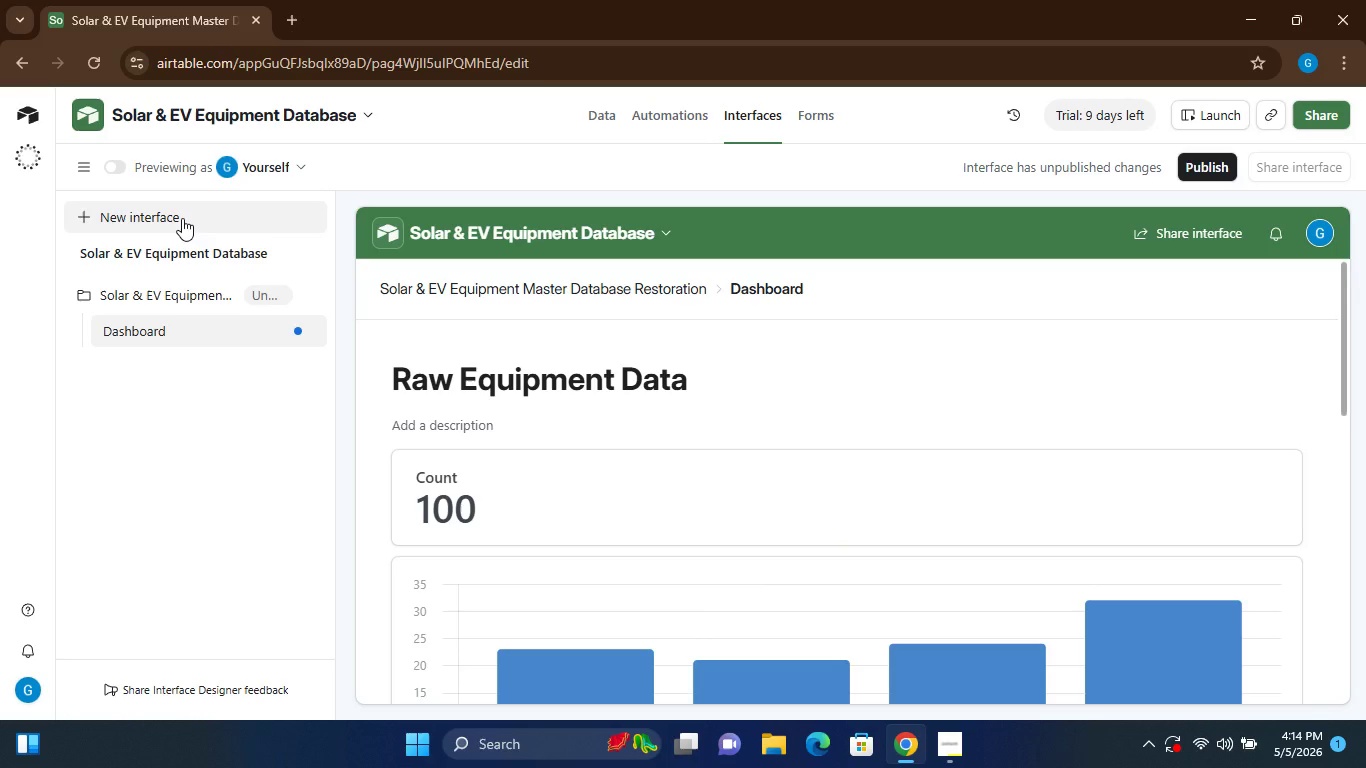 
wait(66.39)
 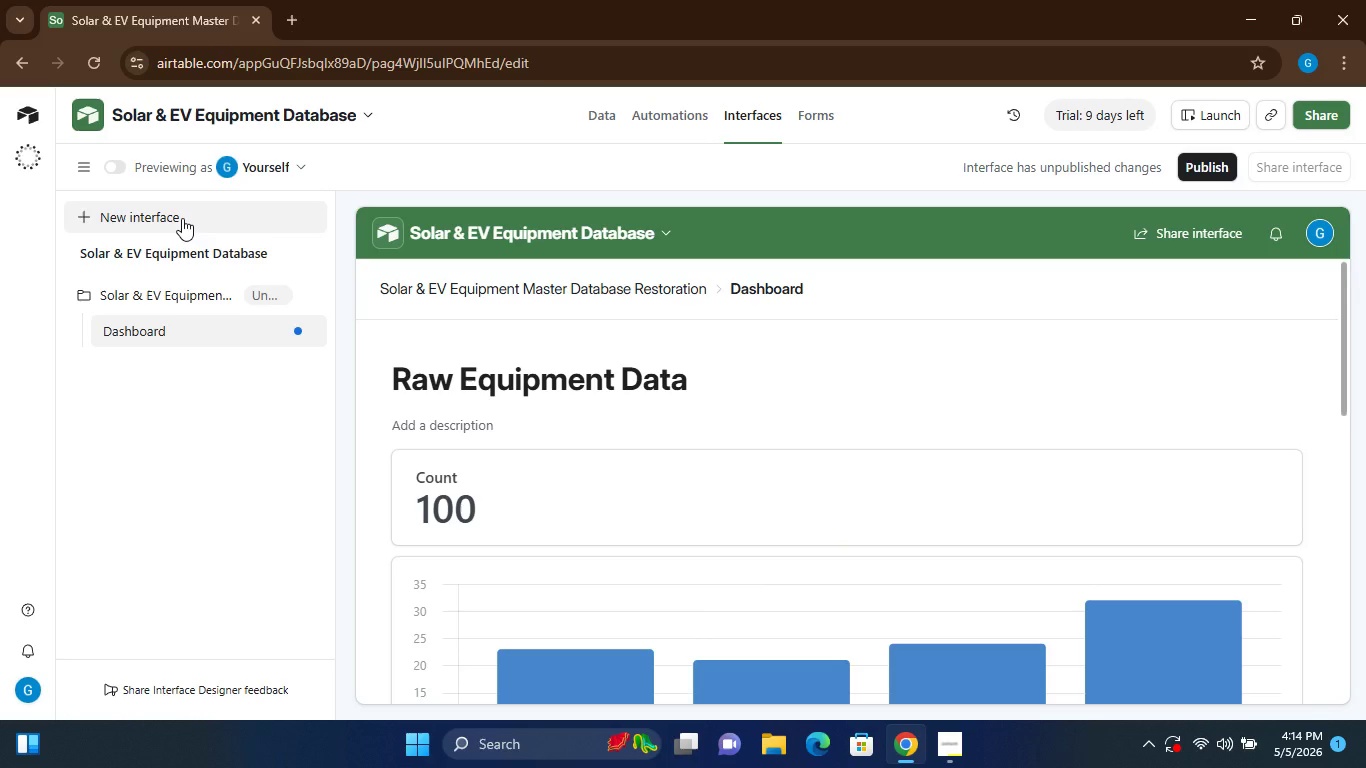 
left_click([273, 333])
 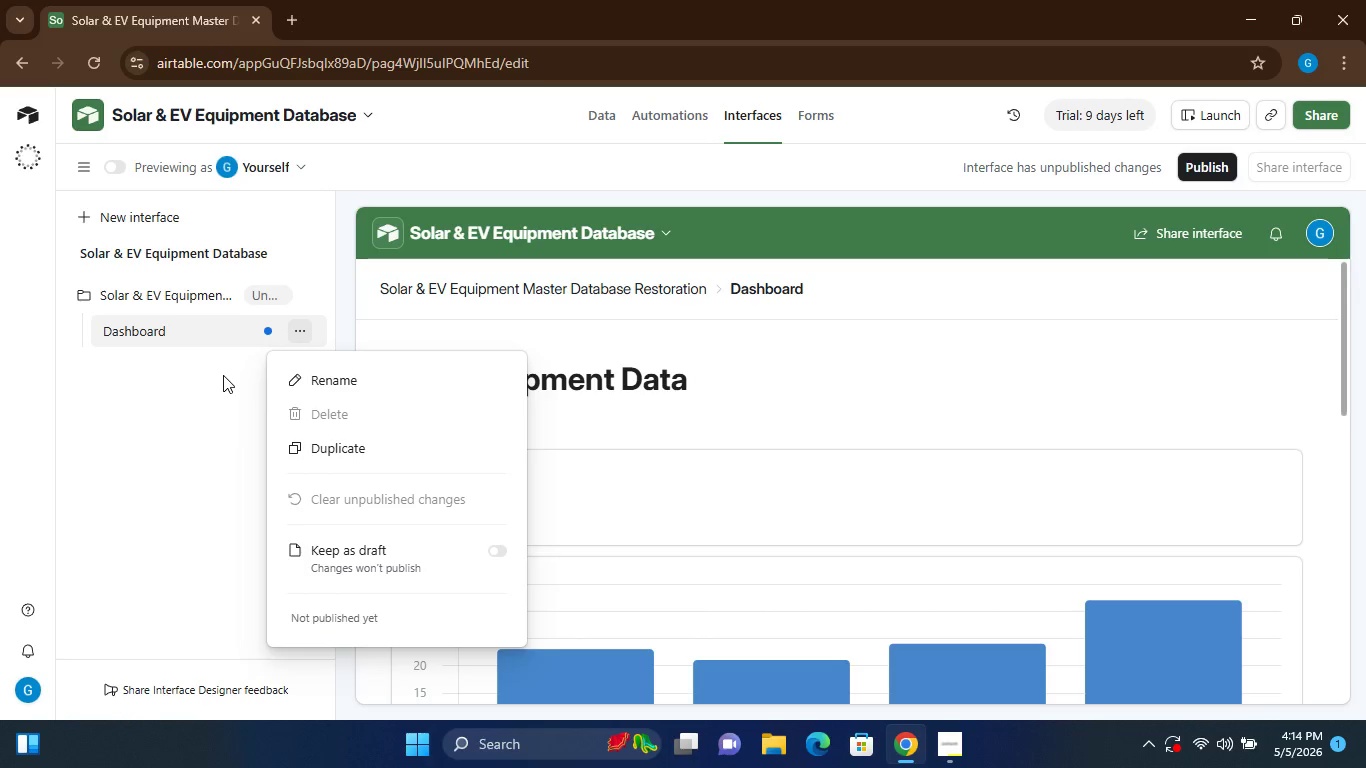 
left_click([223, 375])
 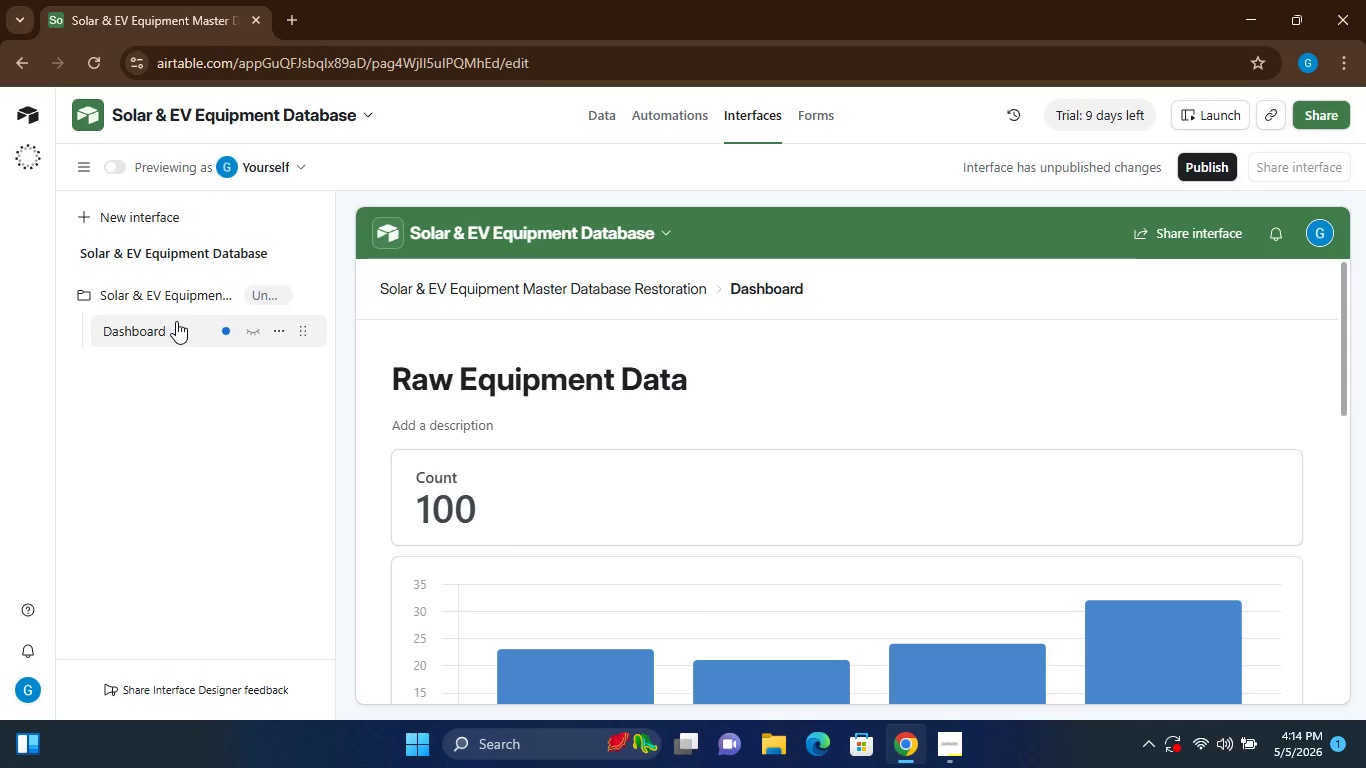 
wait(11.59)
 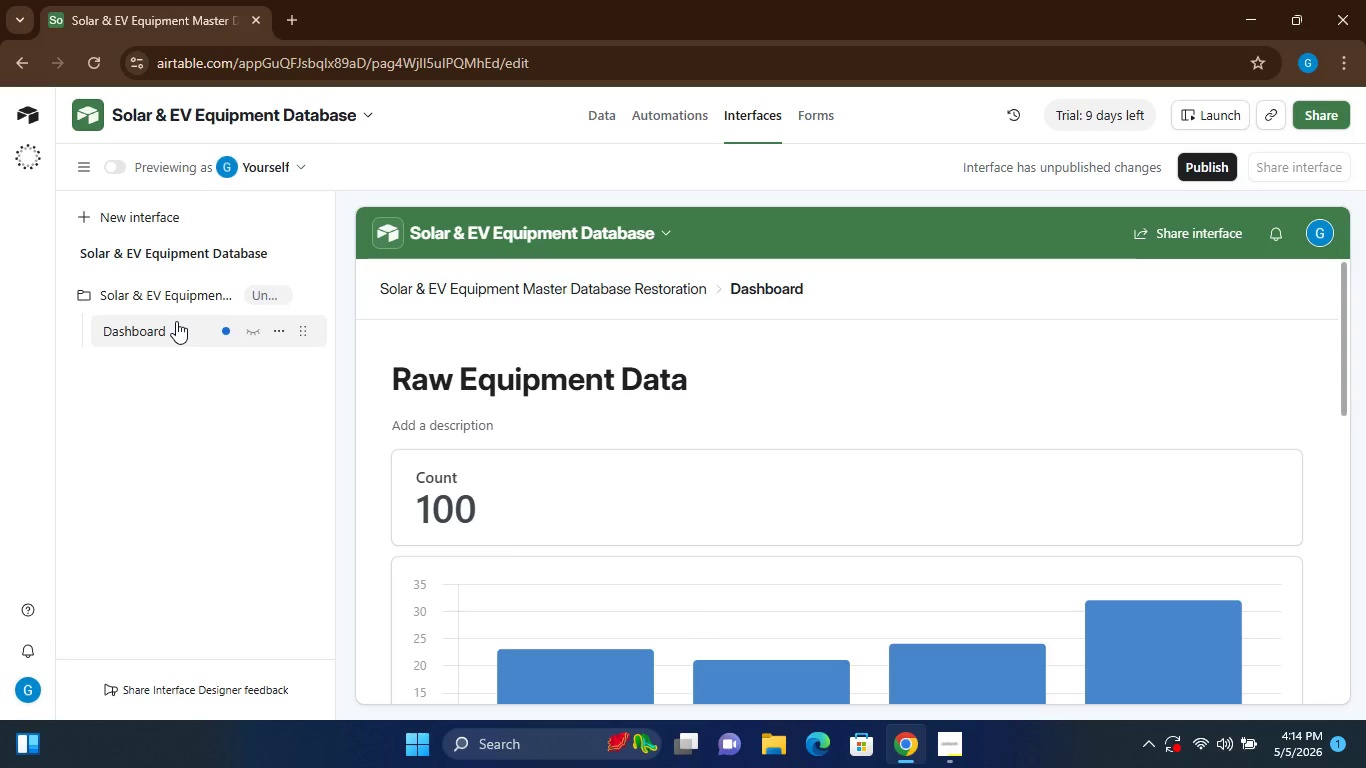 
left_click([280, 333])
 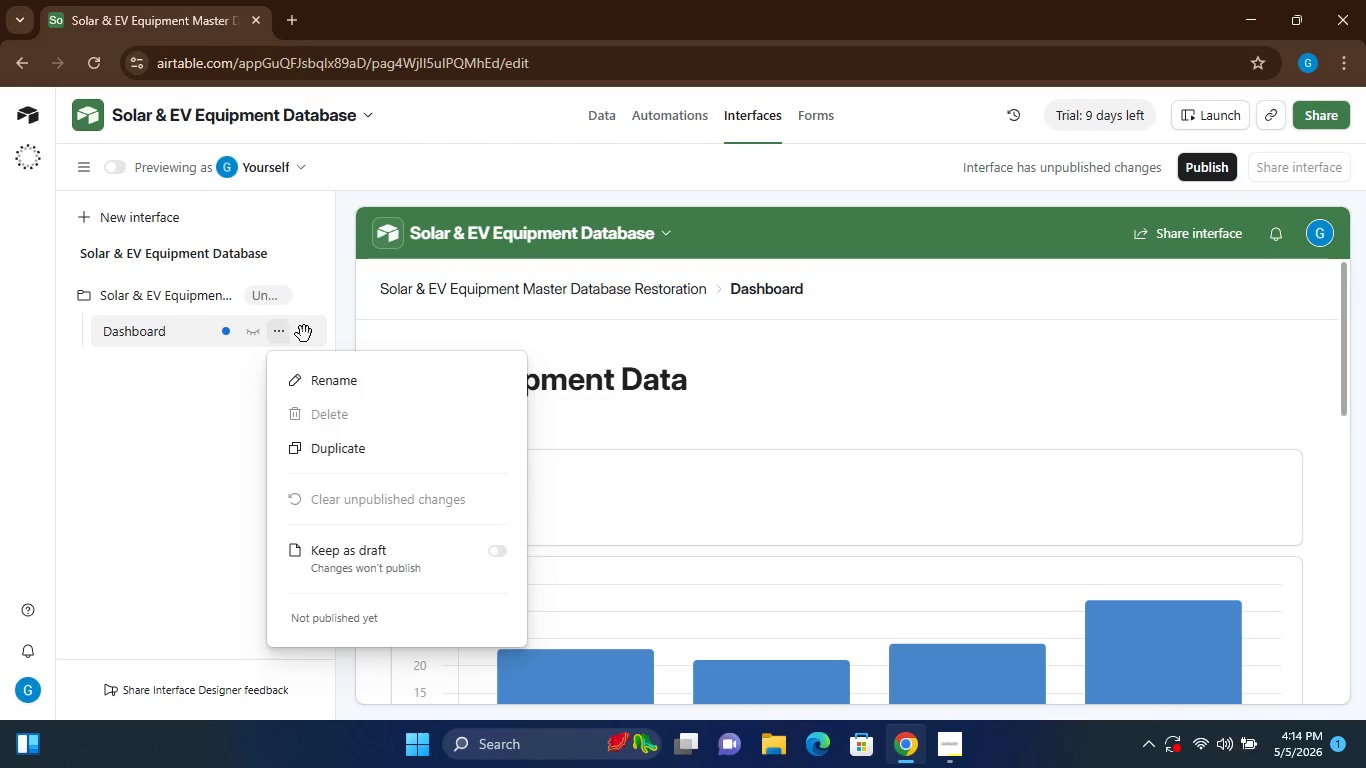 
mouse_move([237, 333])
 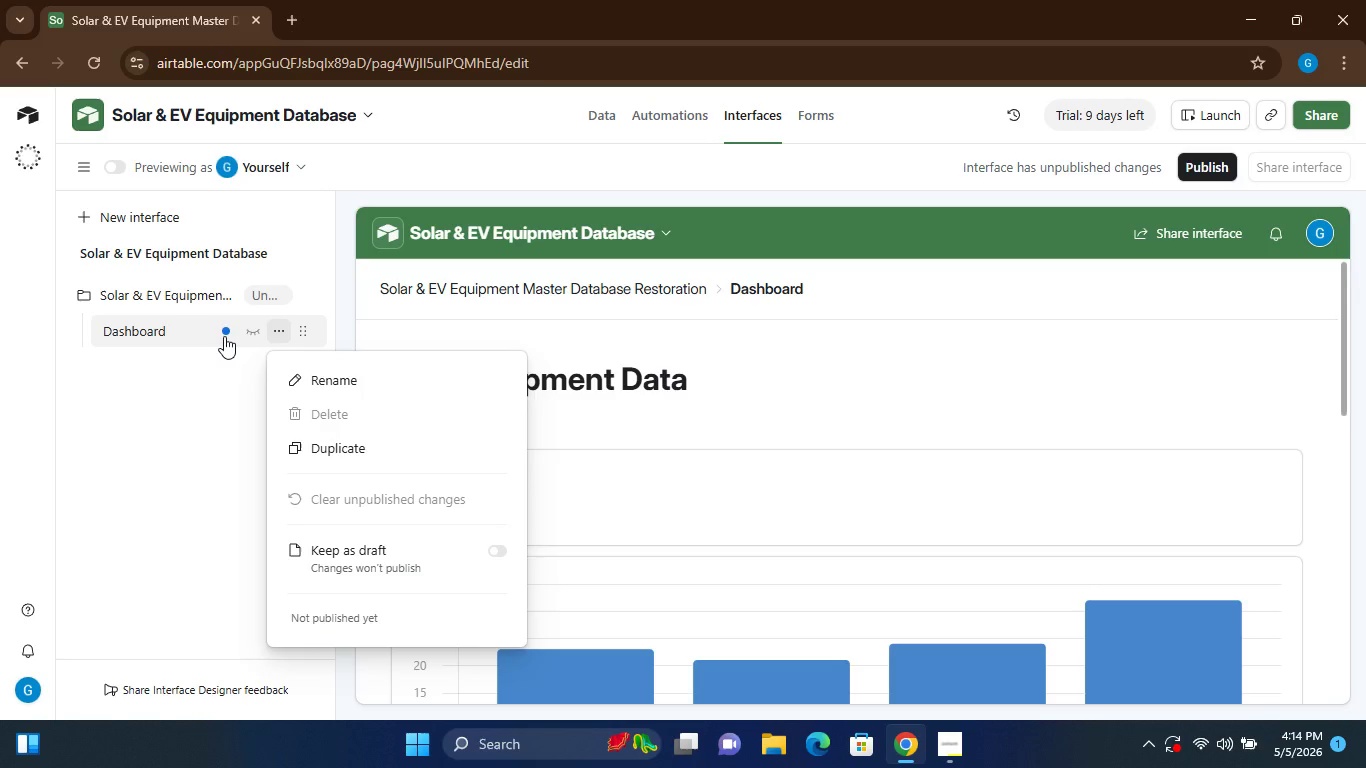 
left_click([224, 336])
 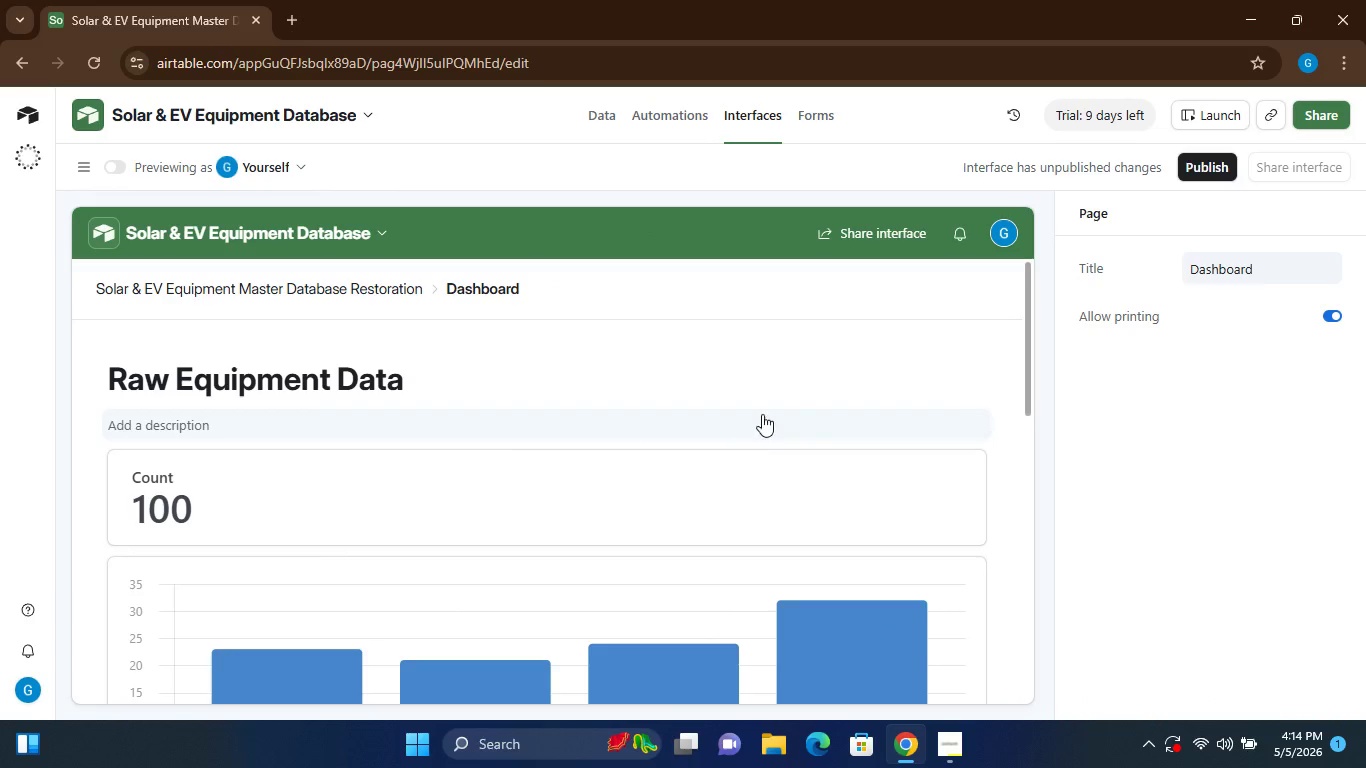 
wait(9.12)
 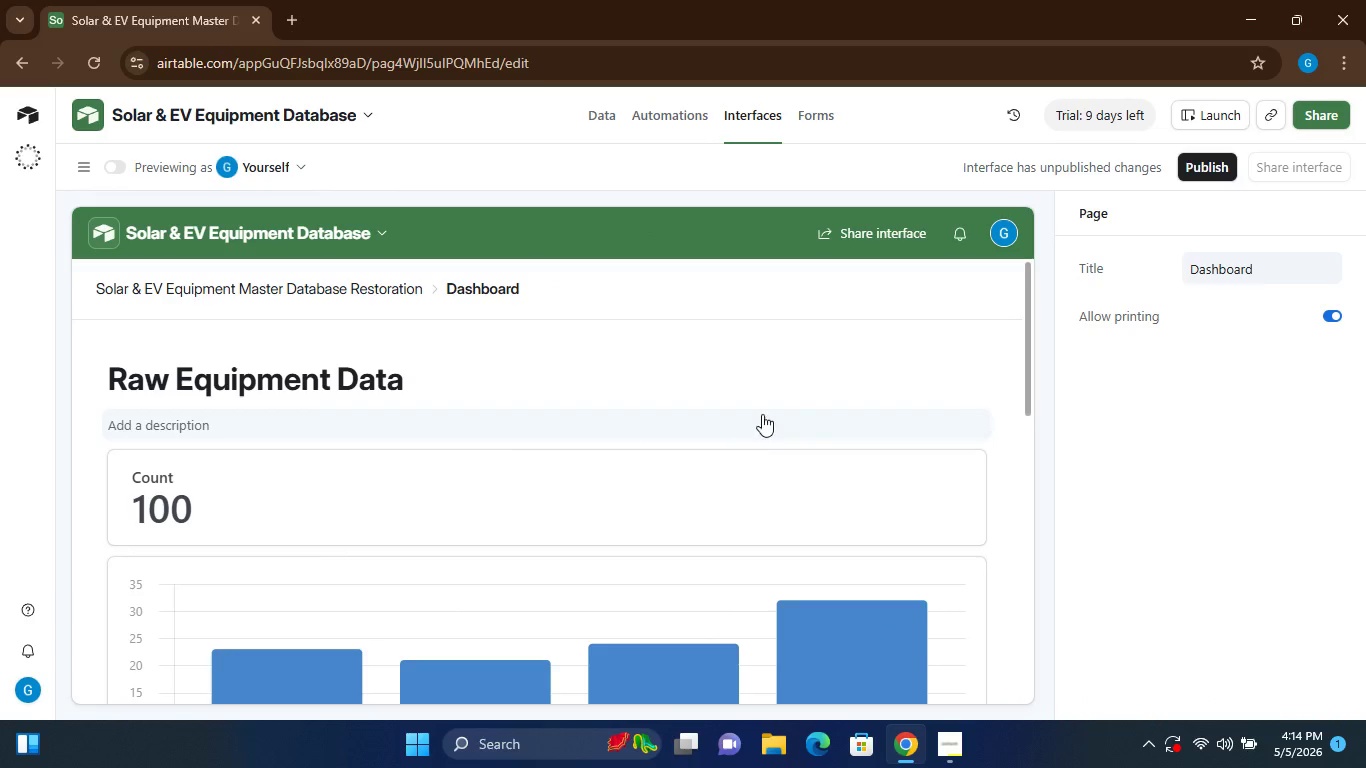 
left_click([85, 169])
 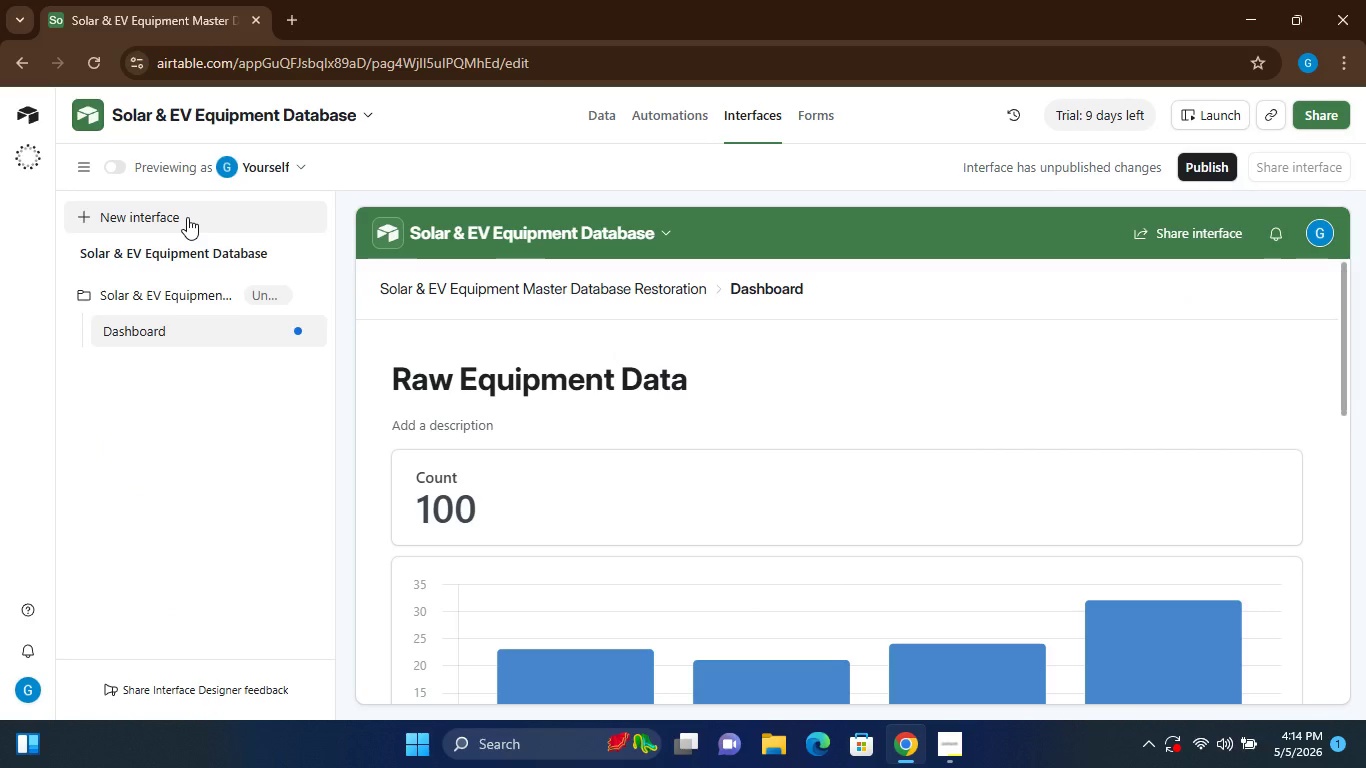 
mouse_move([277, 293])
 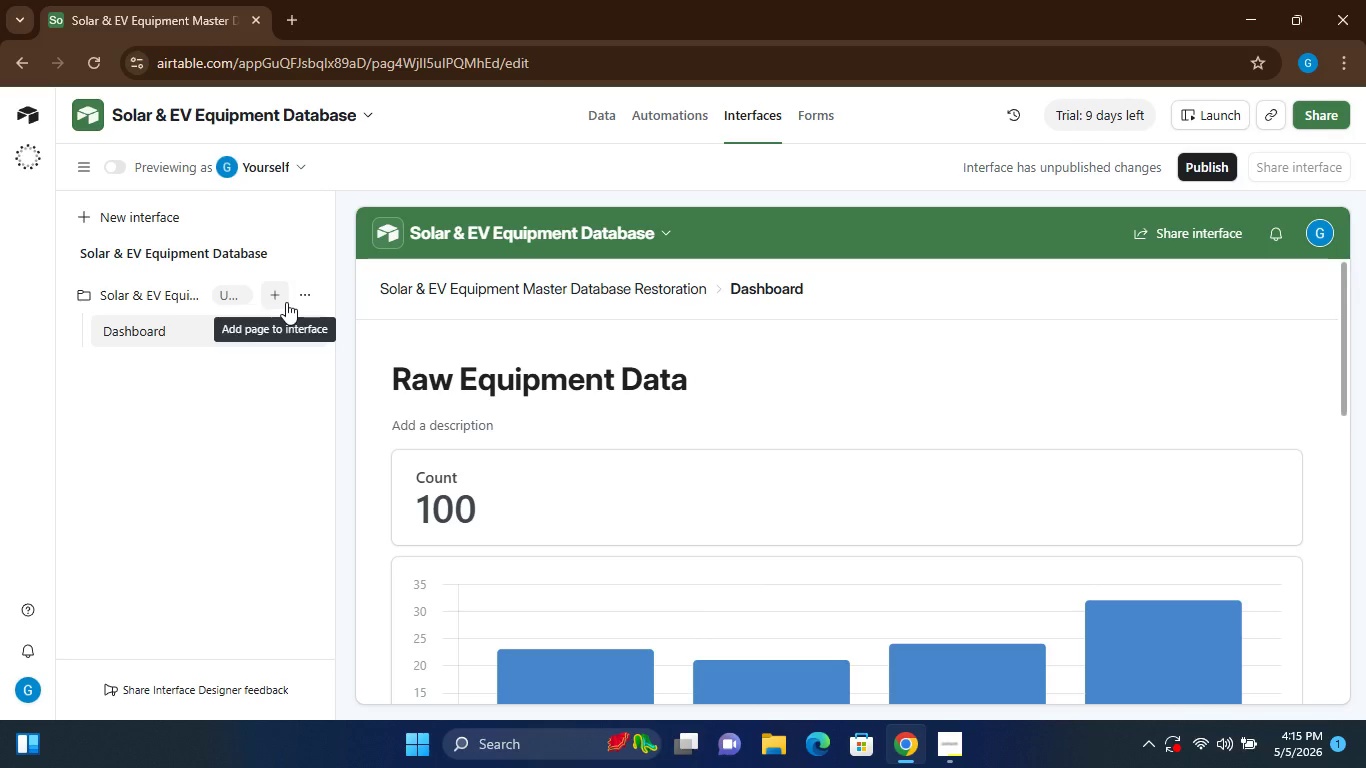 
wait(22.88)
 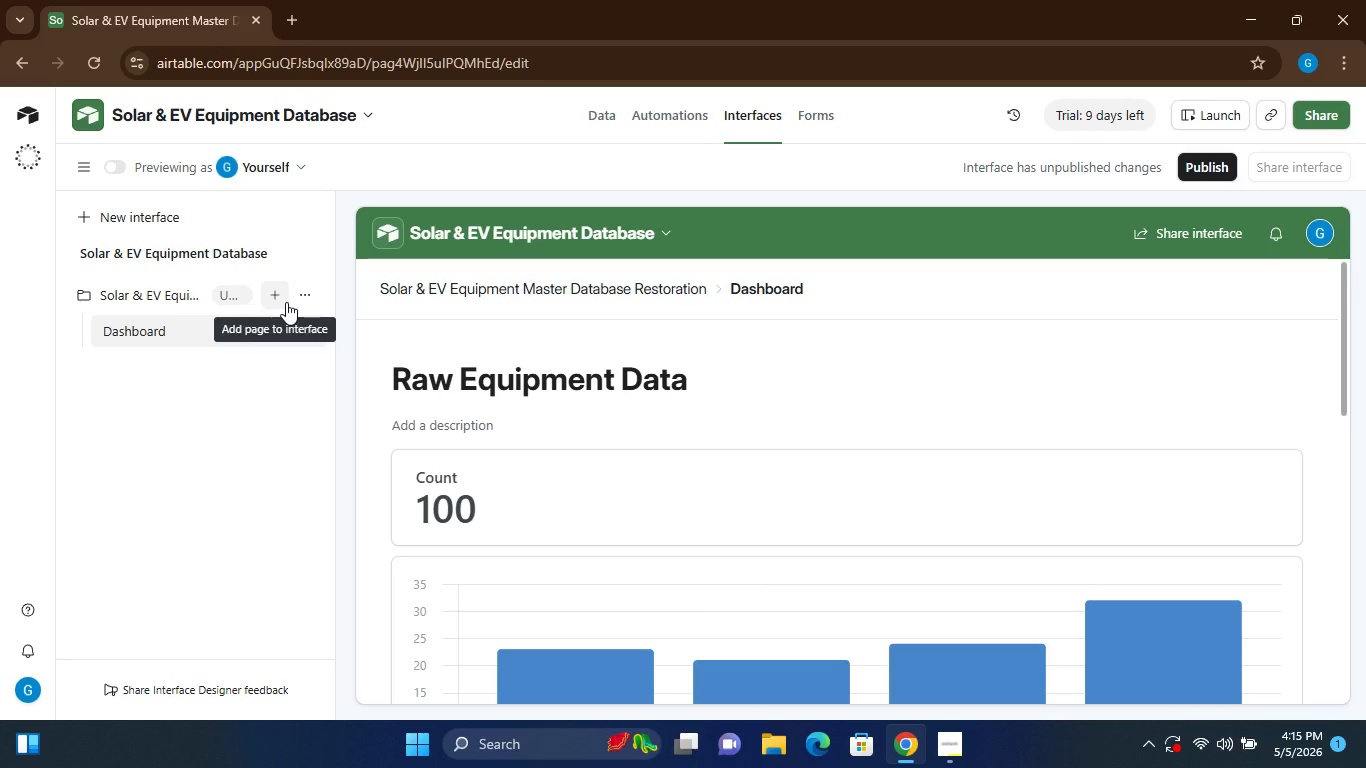 
left_click([665, 230])
 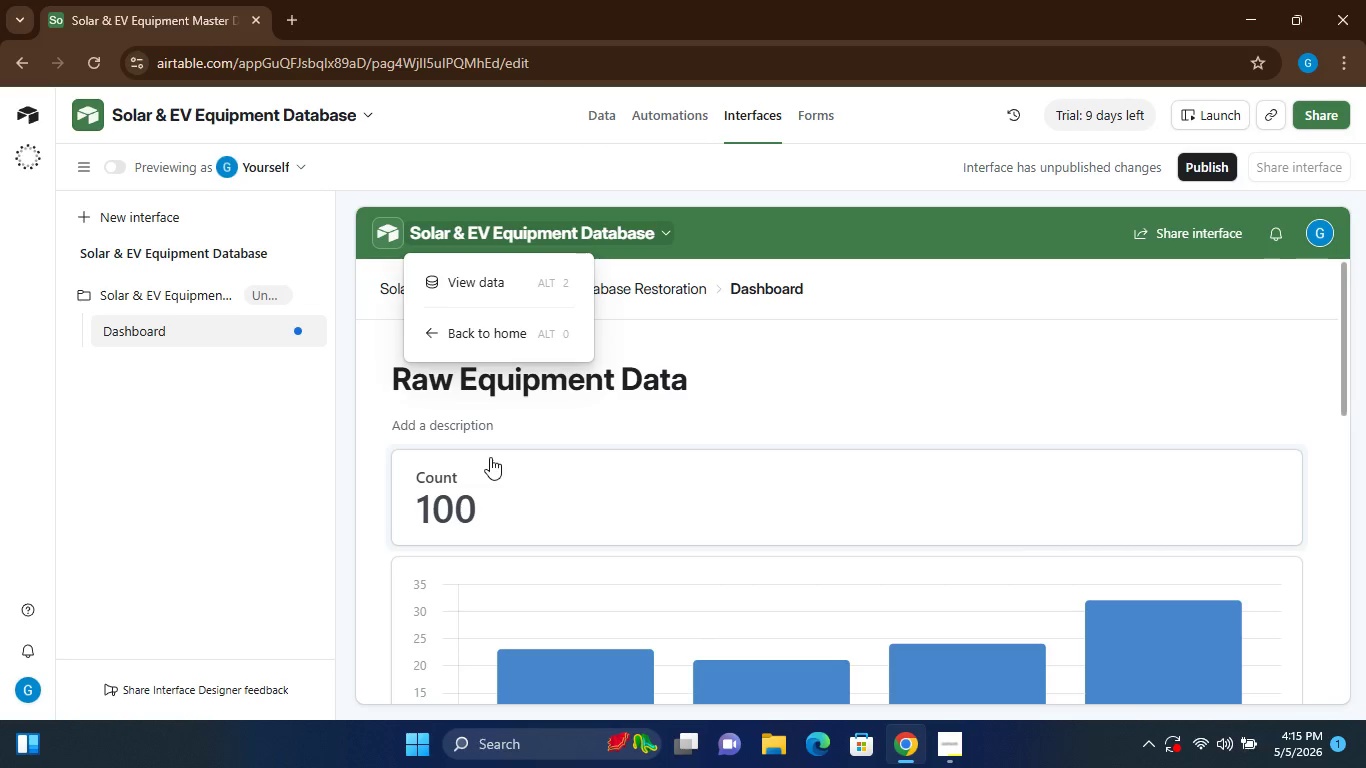 
left_click([317, 527])
 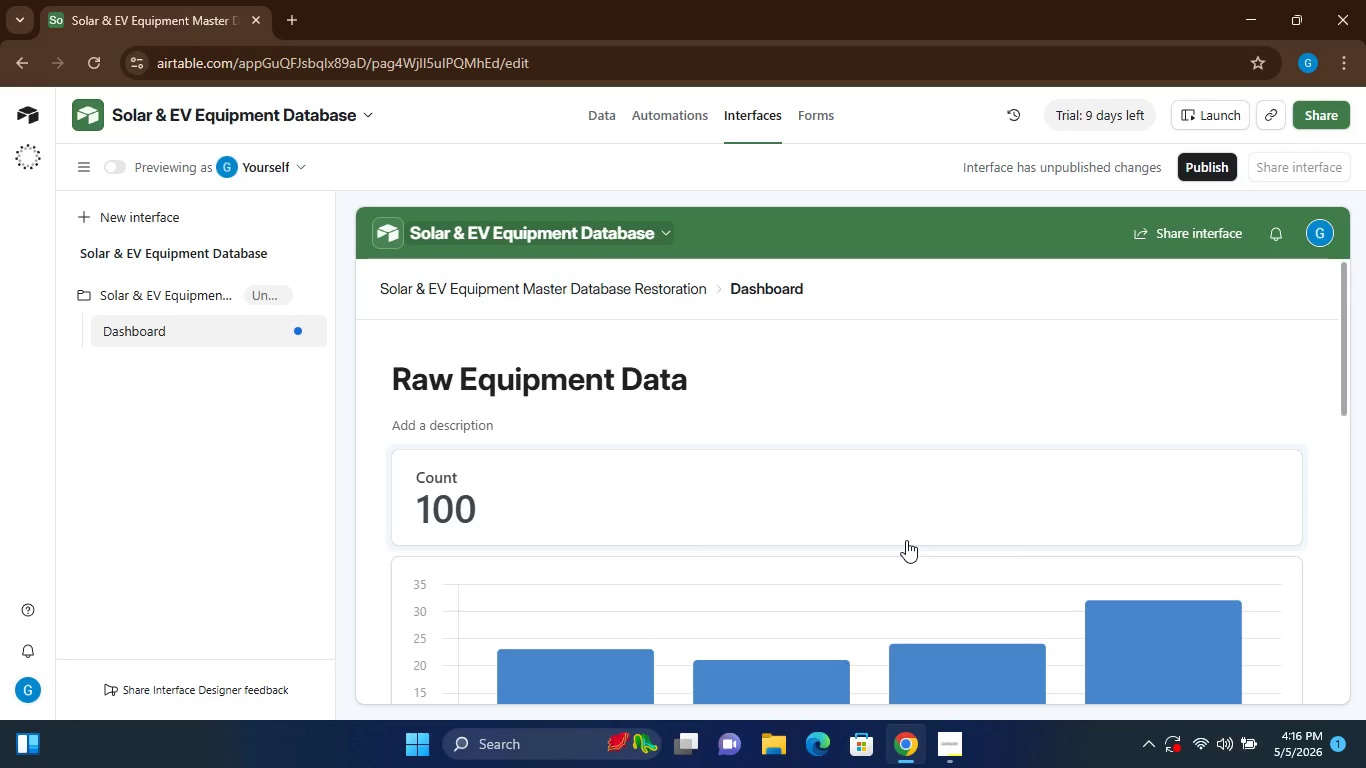 
wait(62.33)
 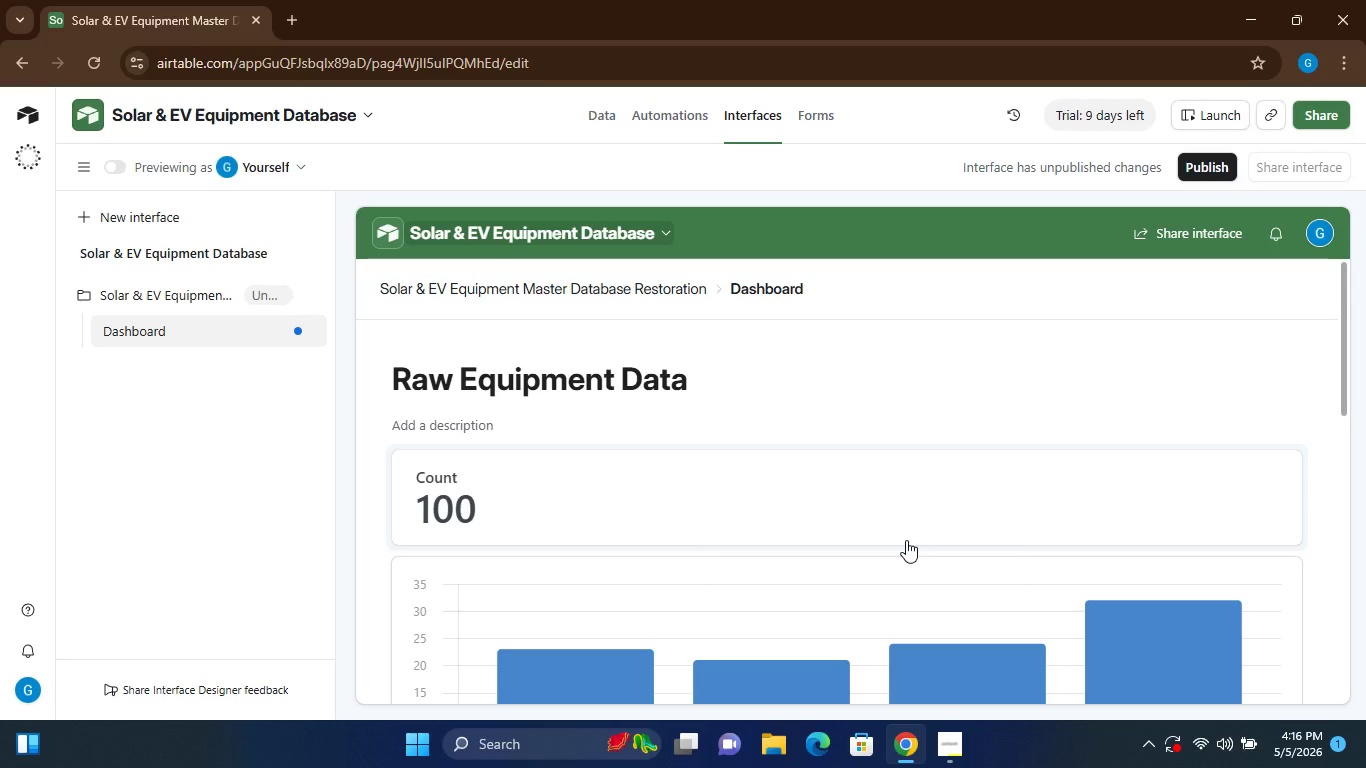 
left_click([98, 224])
 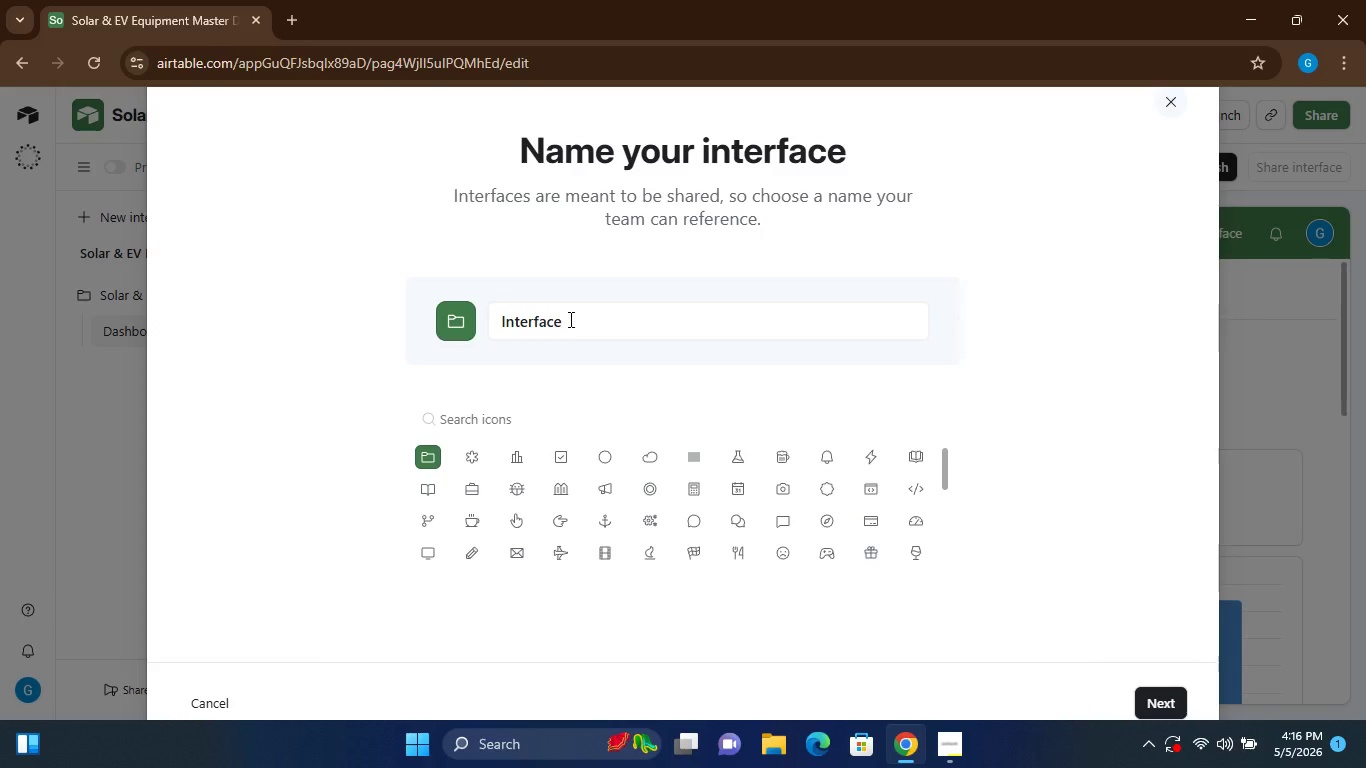 
wait(17.45)
 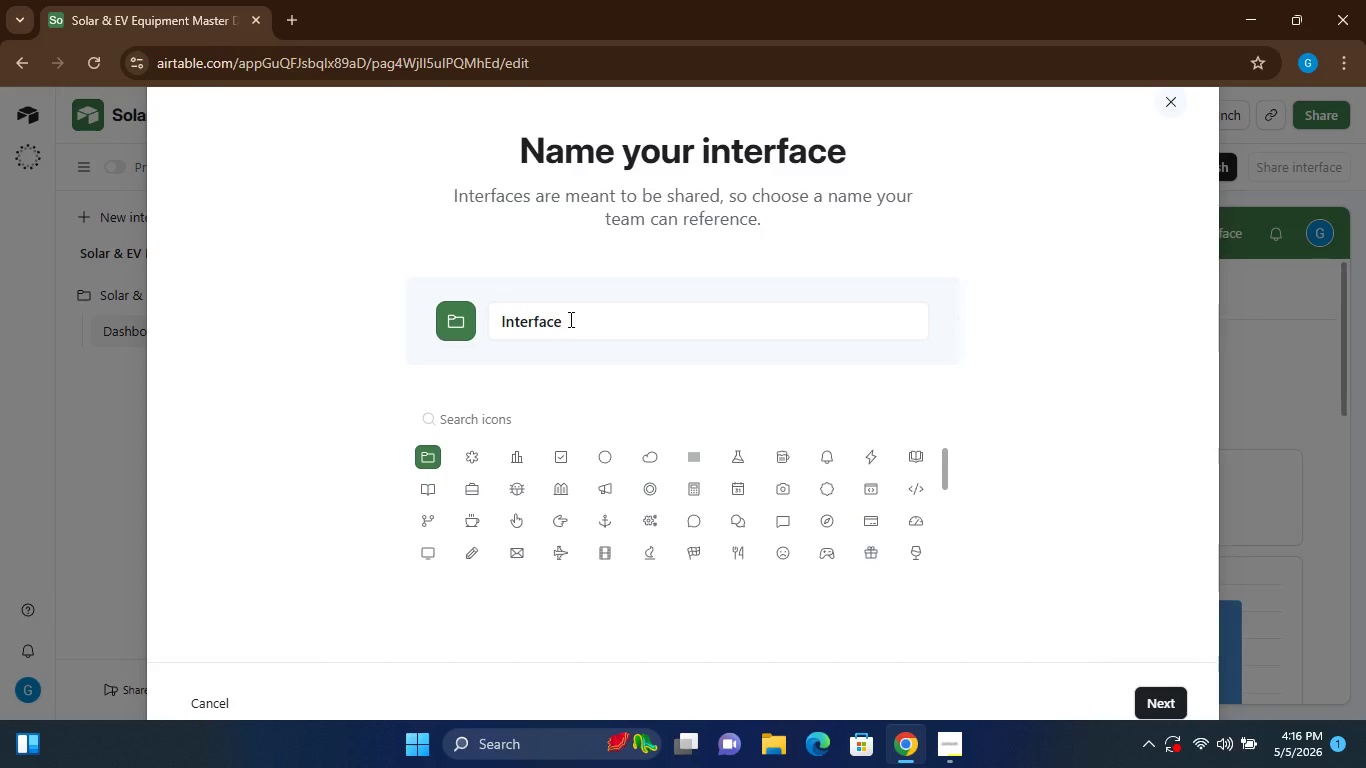 
left_click([209, 702])
 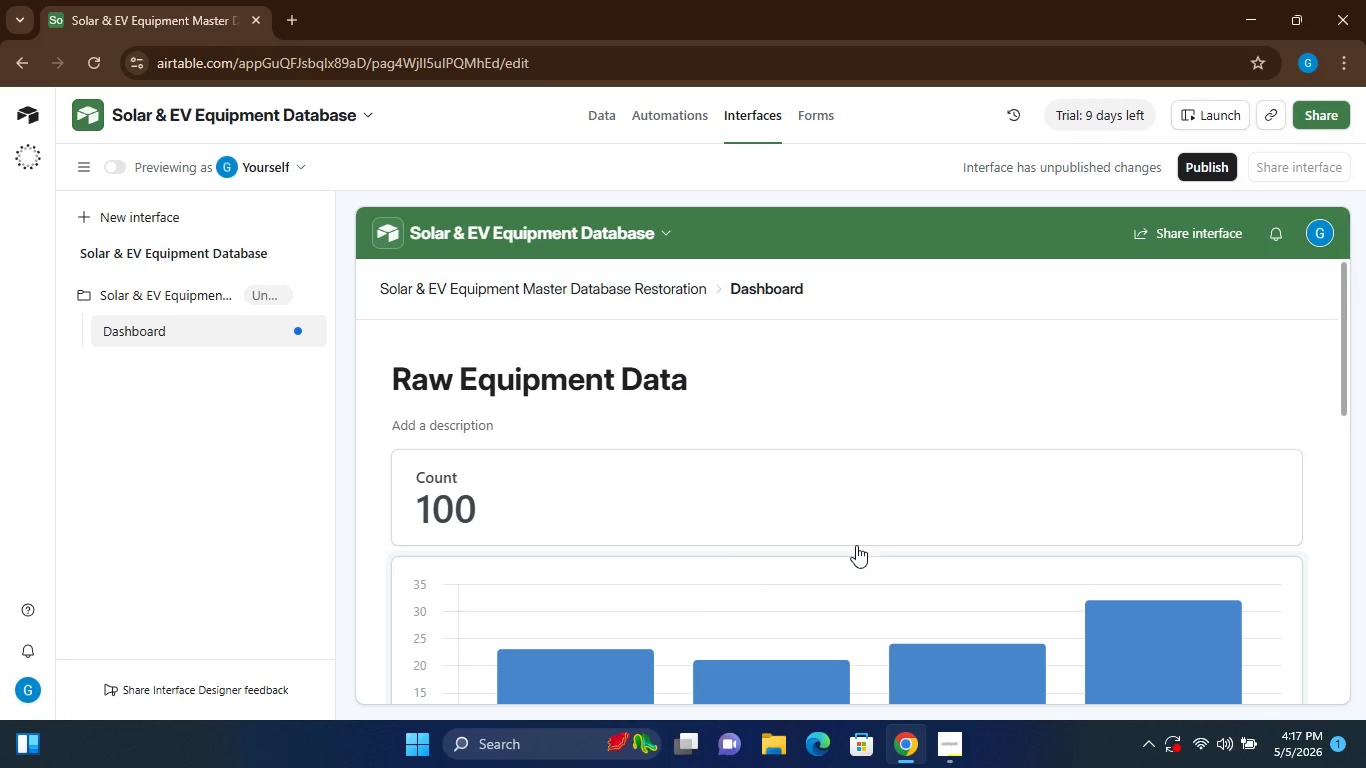 
wait(36.47)
 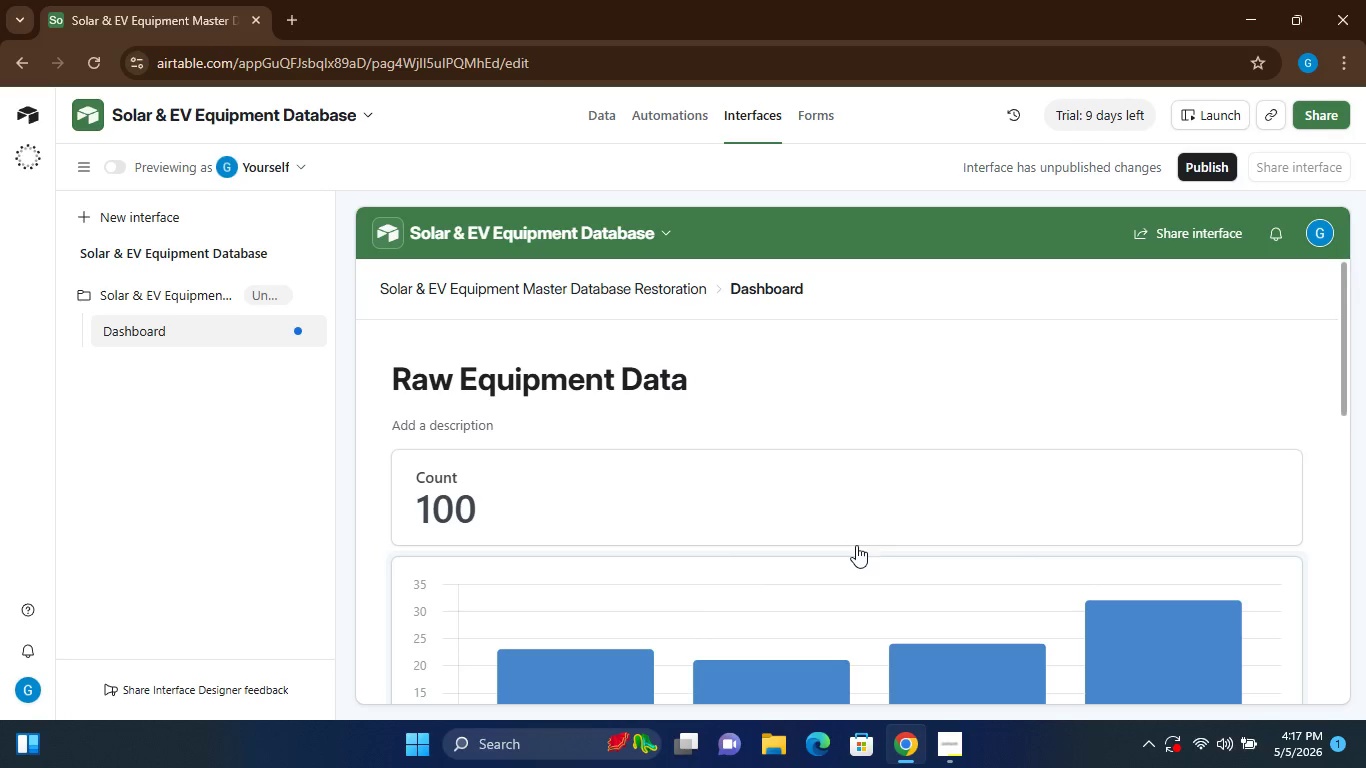 
left_click([197, 481])
 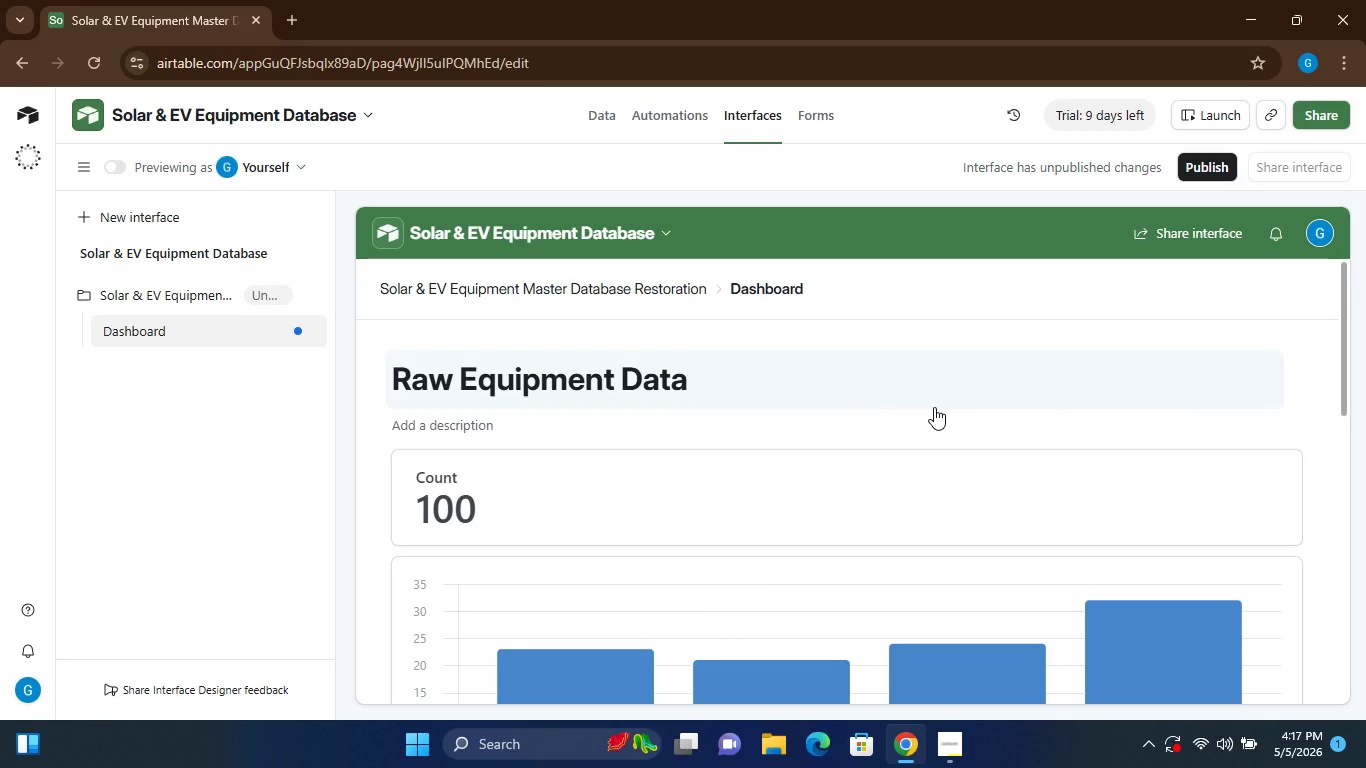 
wait(30.48)
 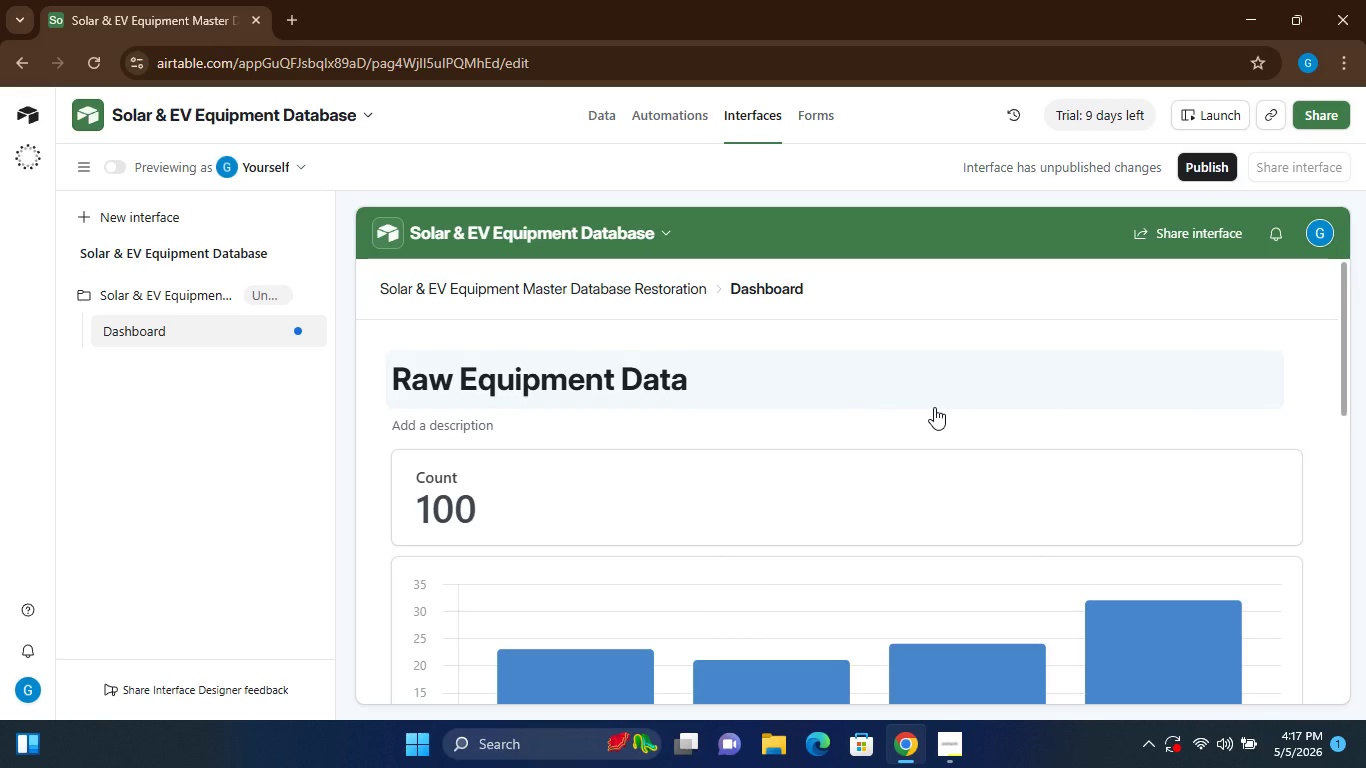 
left_click([752, 110])
 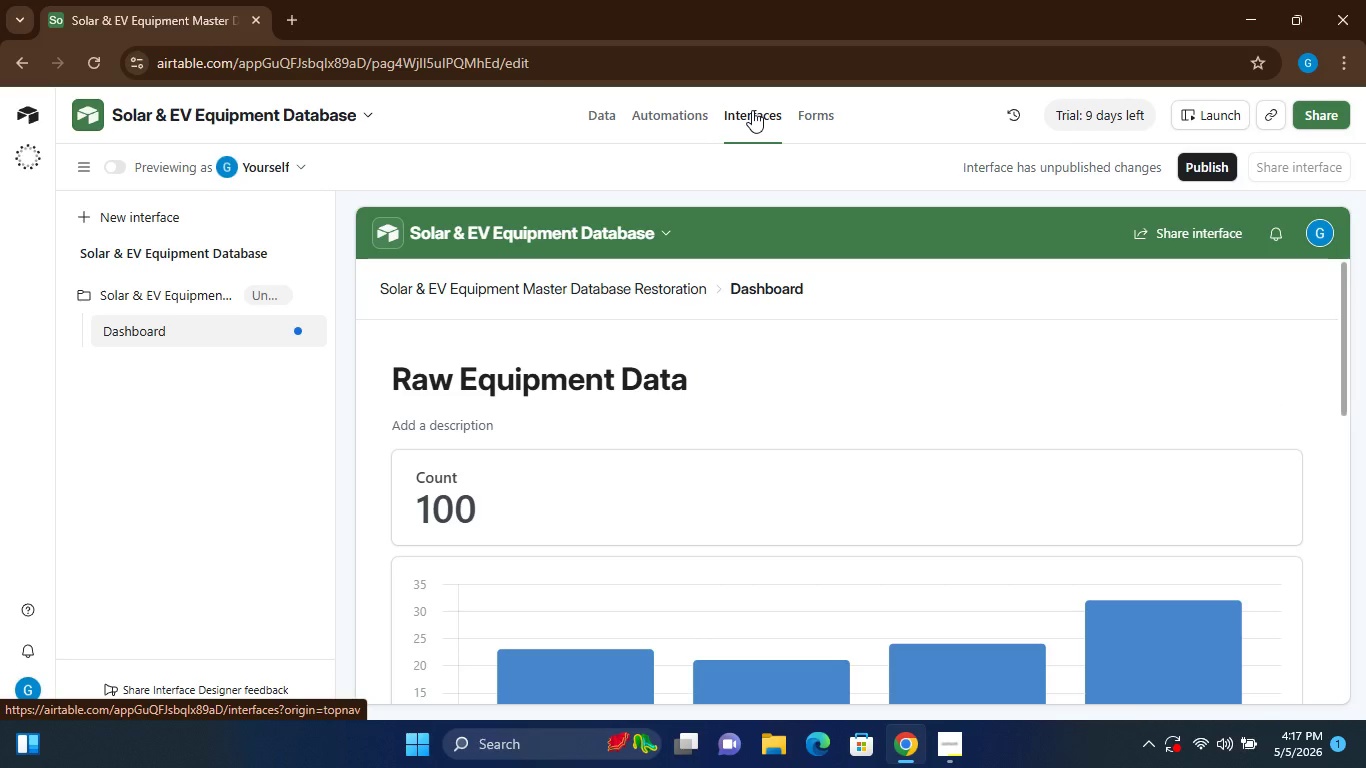 
left_click([752, 110])
 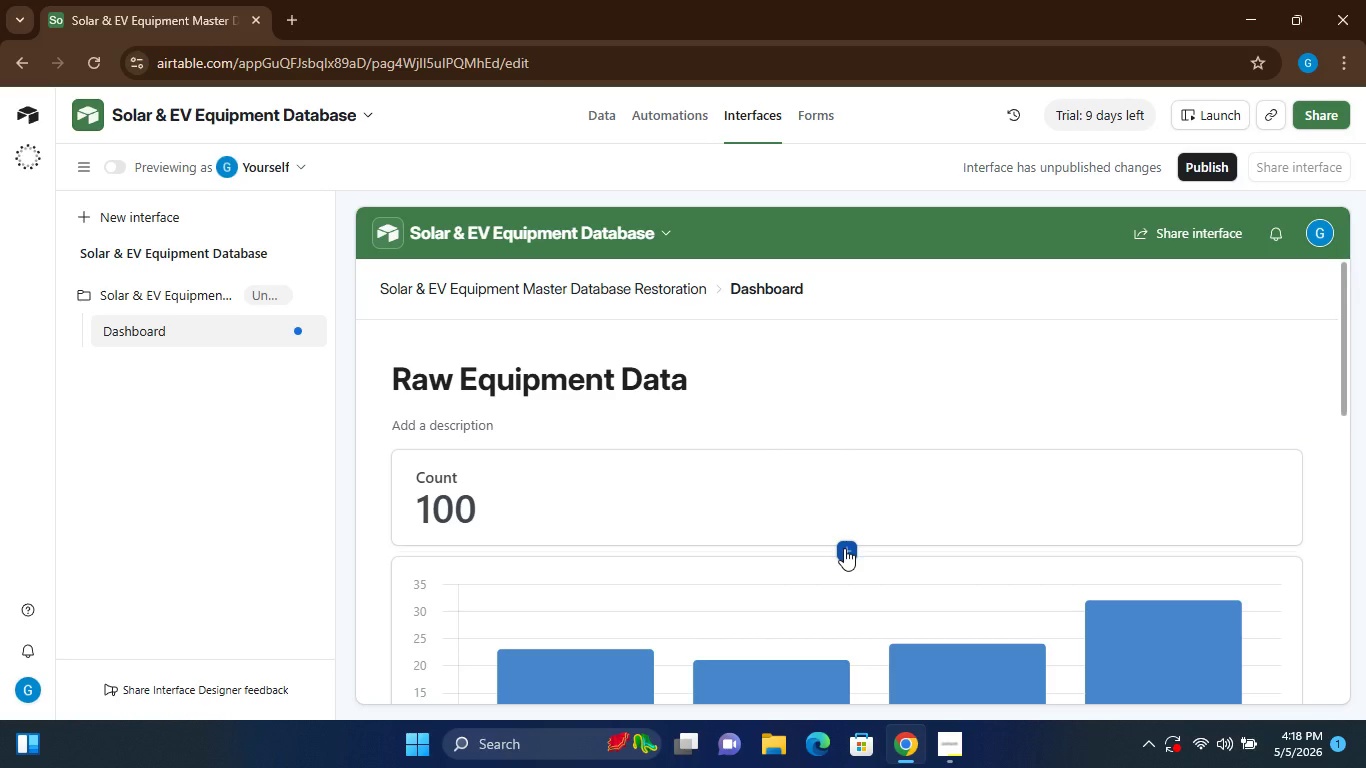 
wait(16.88)
 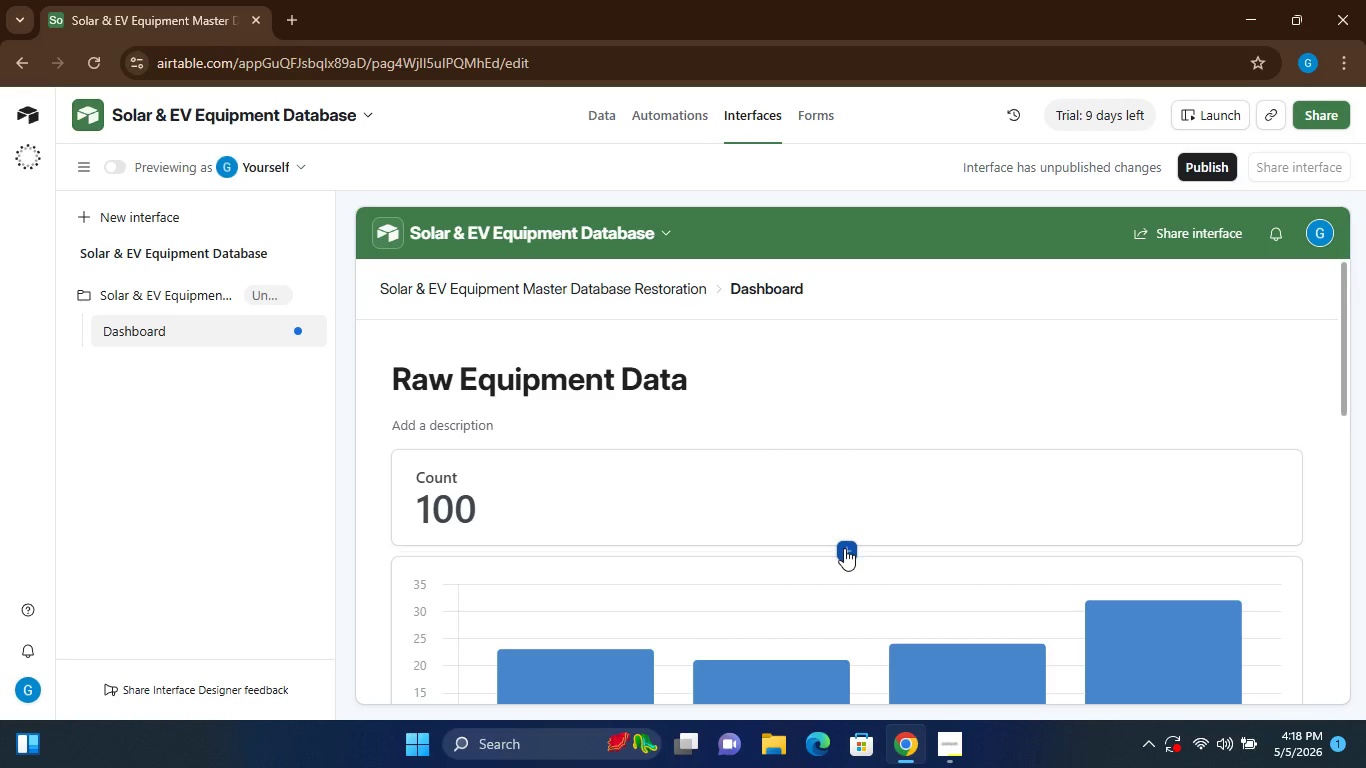 
mouse_move([836, 455])
 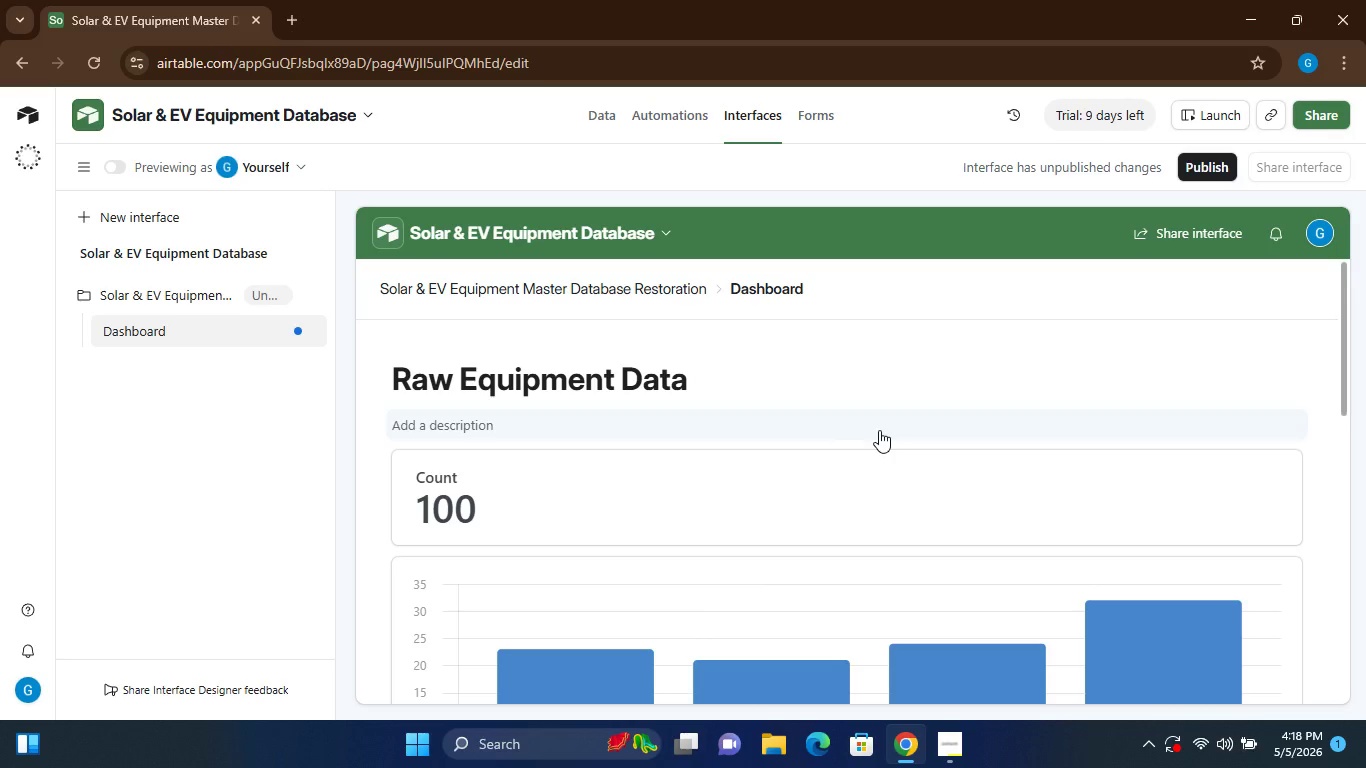 
wait(17.55)
 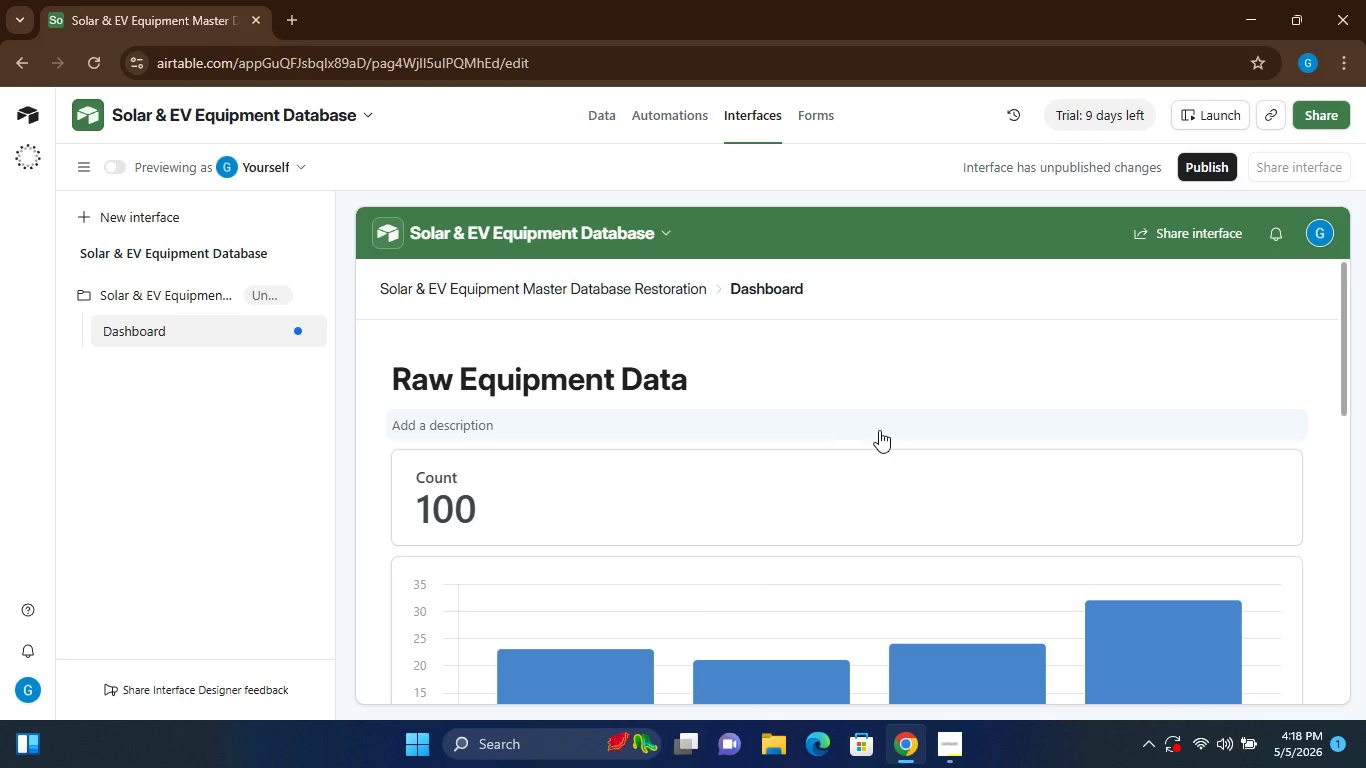 
left_click([194, 332])
 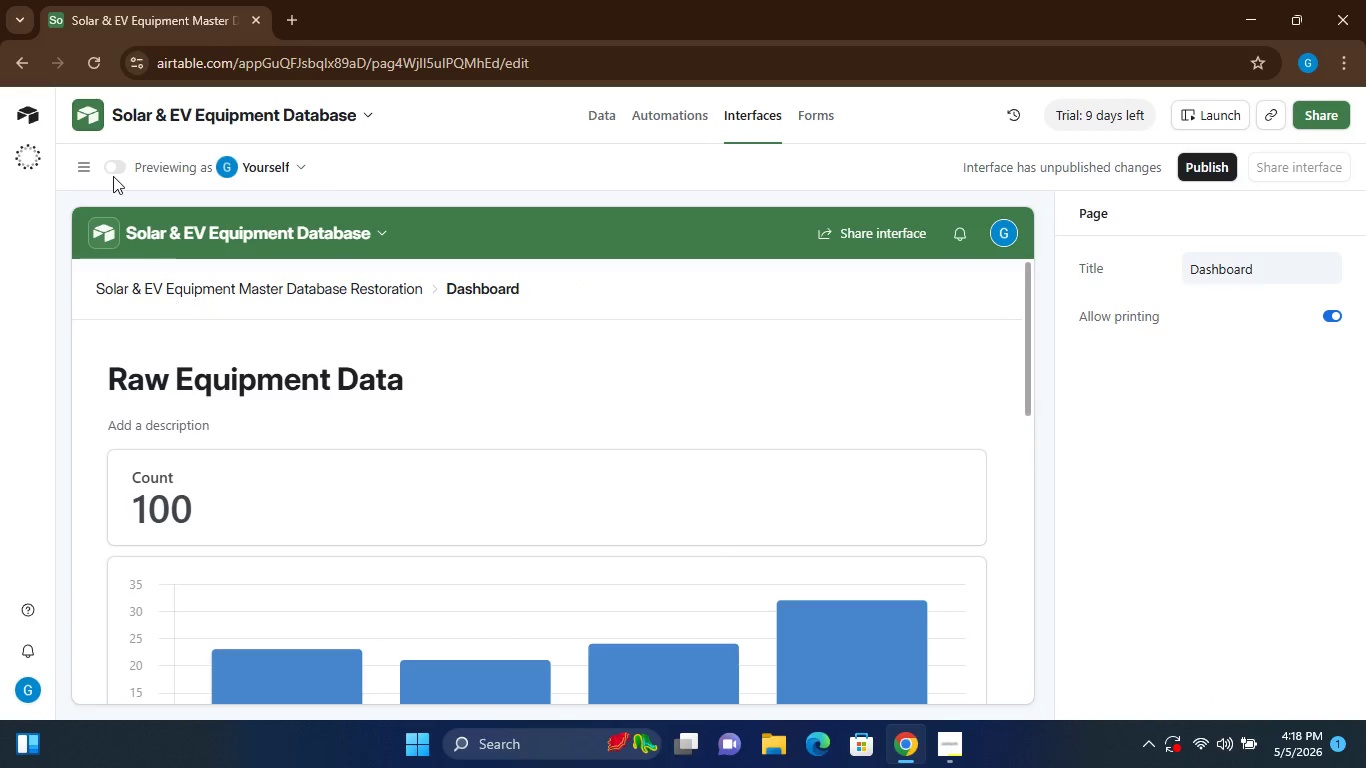 
left_click([90, 167])
 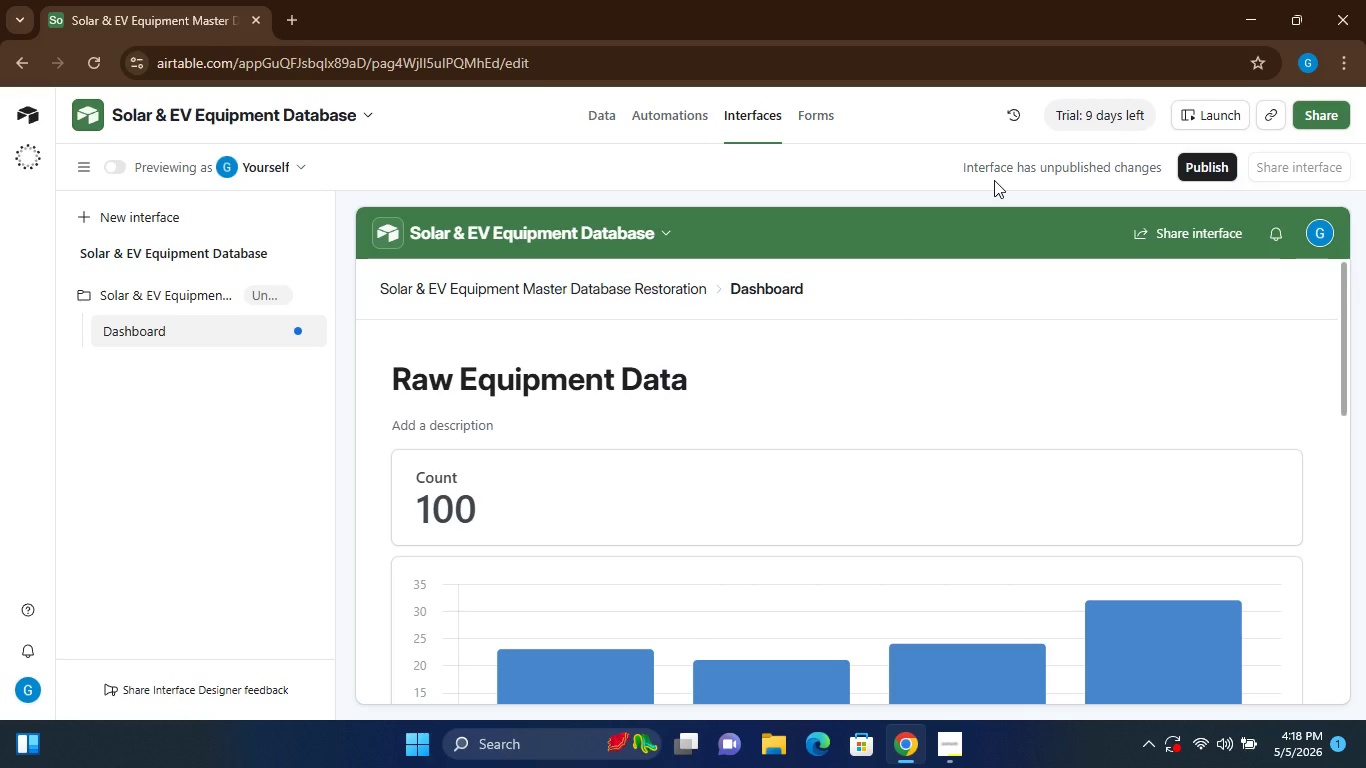 
wait(12.08)
 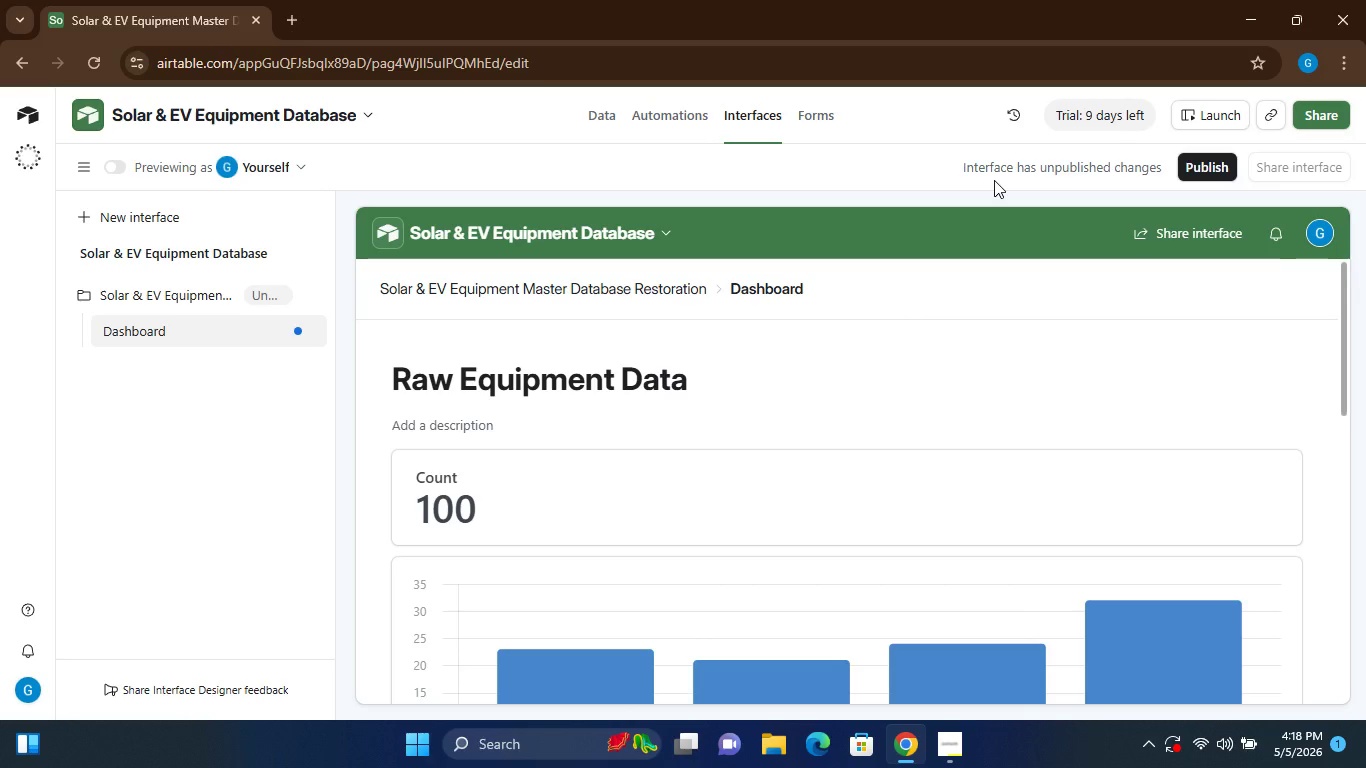 
left_click([152, 222])
 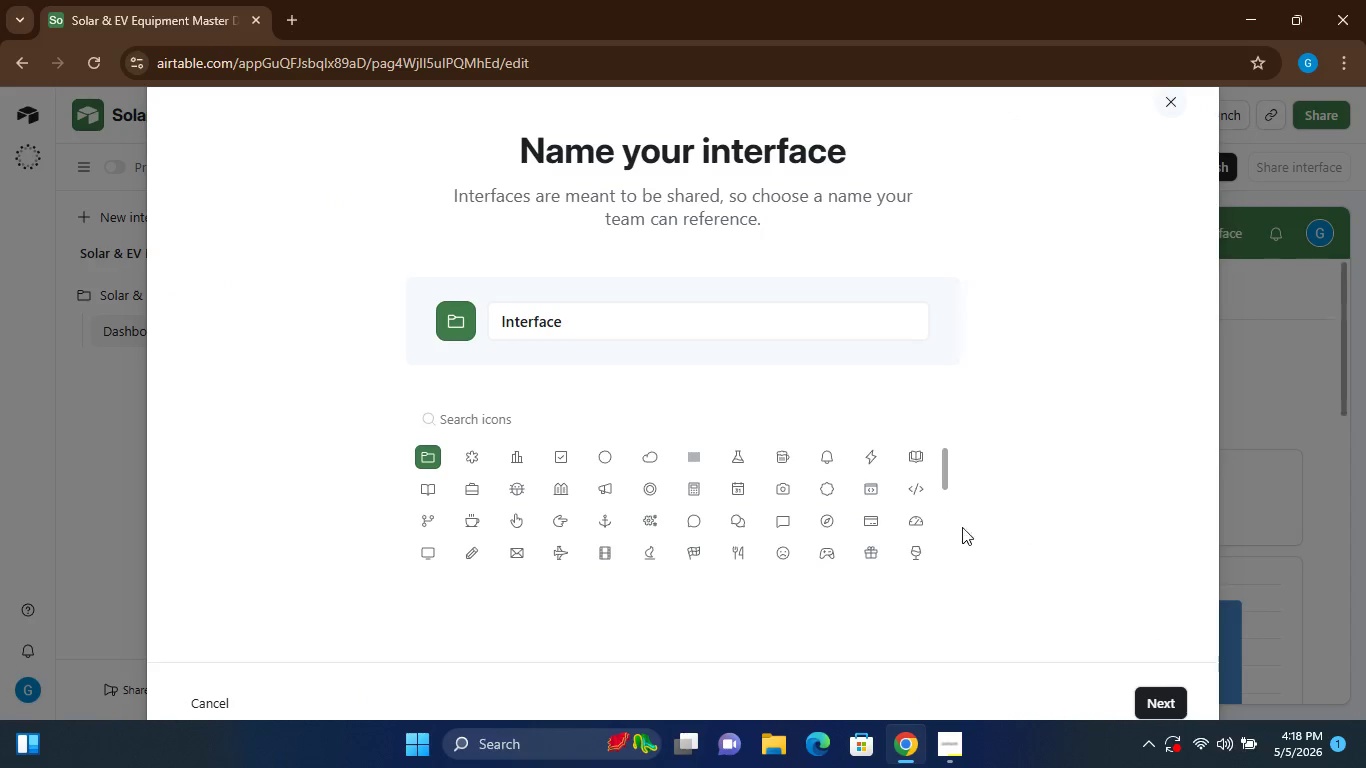 
left_click([1147, 697])
 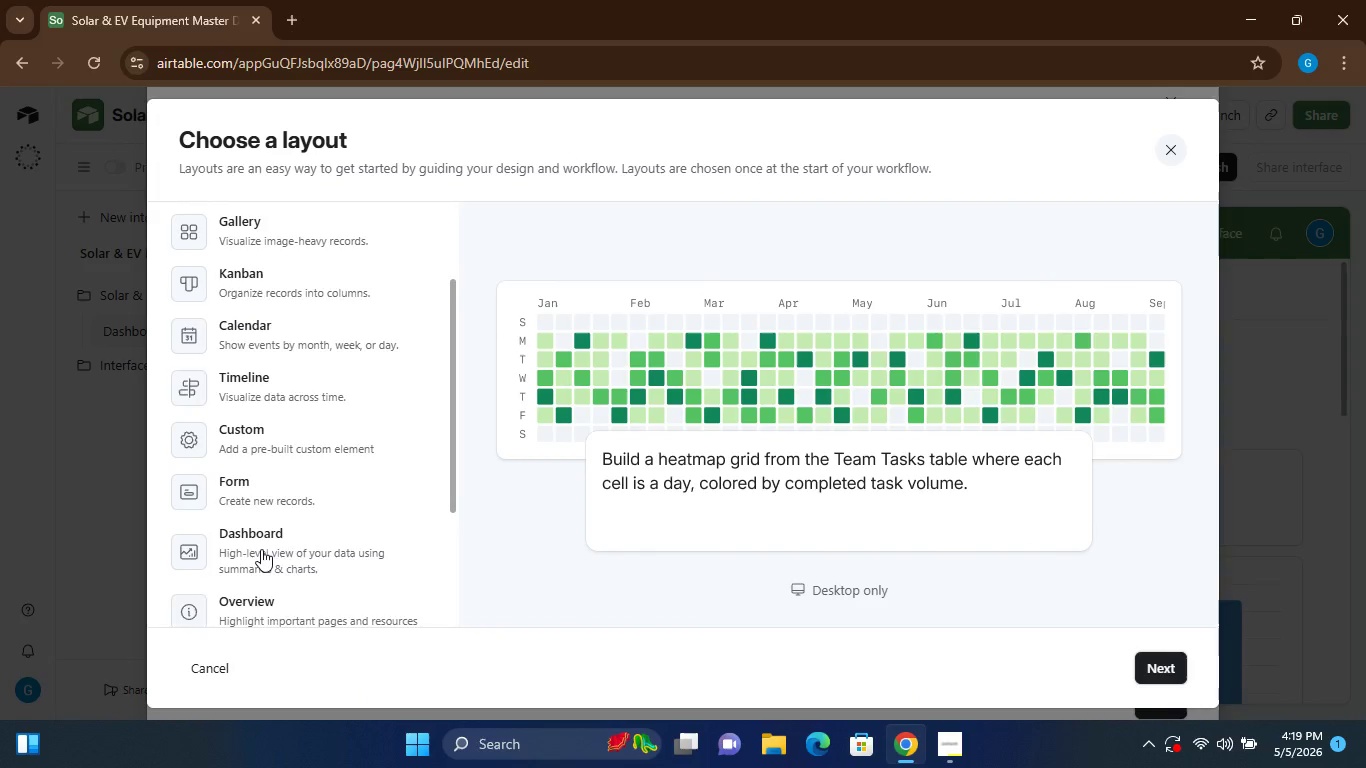 
left_click([264, 516])
 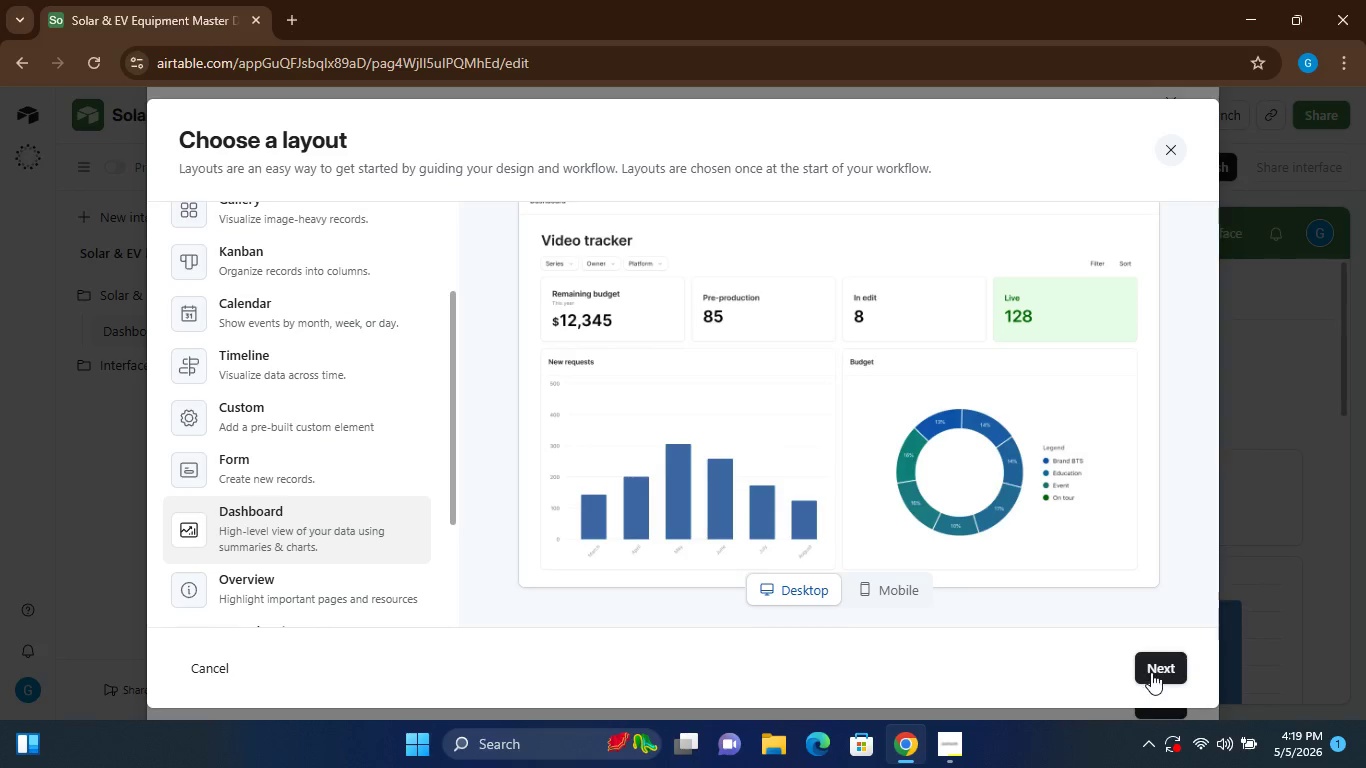 
left_click([1153, 666])
 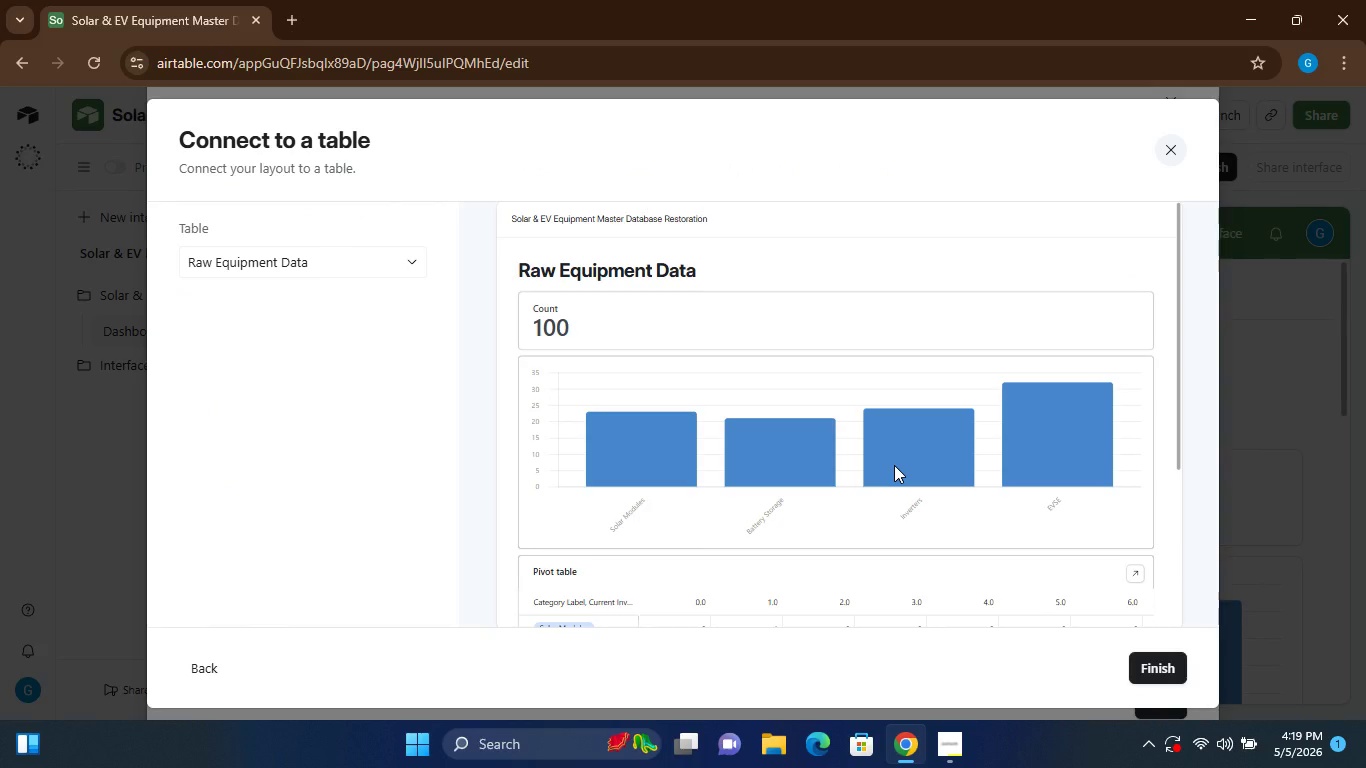 
wait(10.48)
 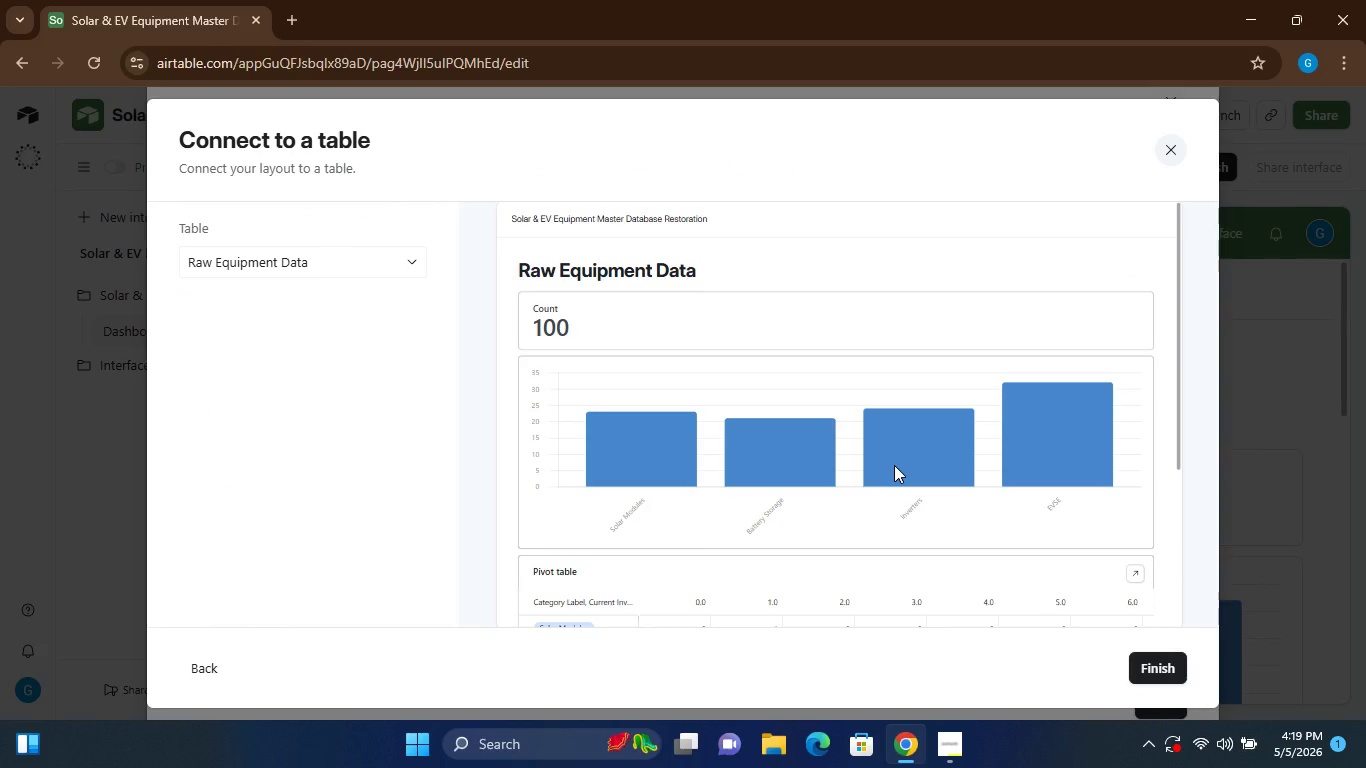 
left_click_drag(start_coordinate=[1179, 368], to_coordinate=[1174, 450])
 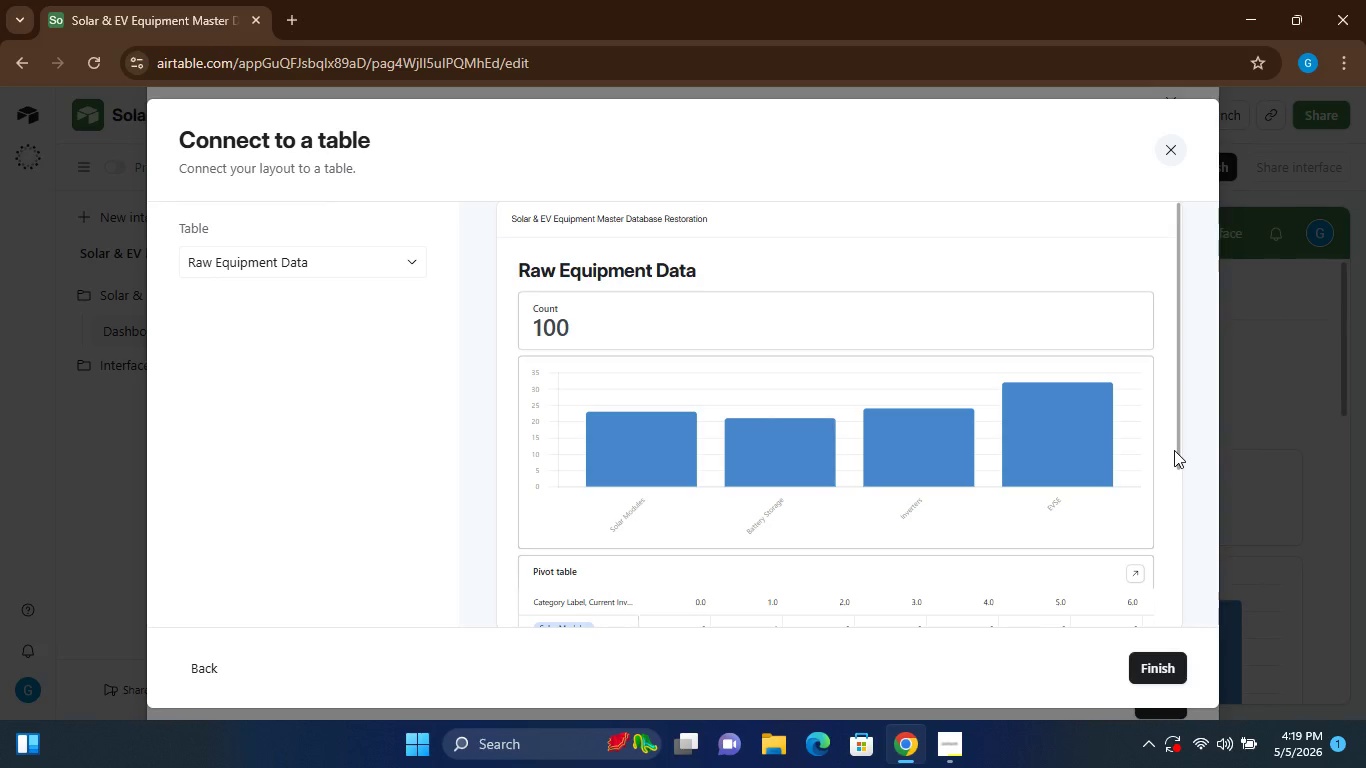 
left_click_drag(start_coordinate=[1174, 450], to_coordinate=[1158, 500])
 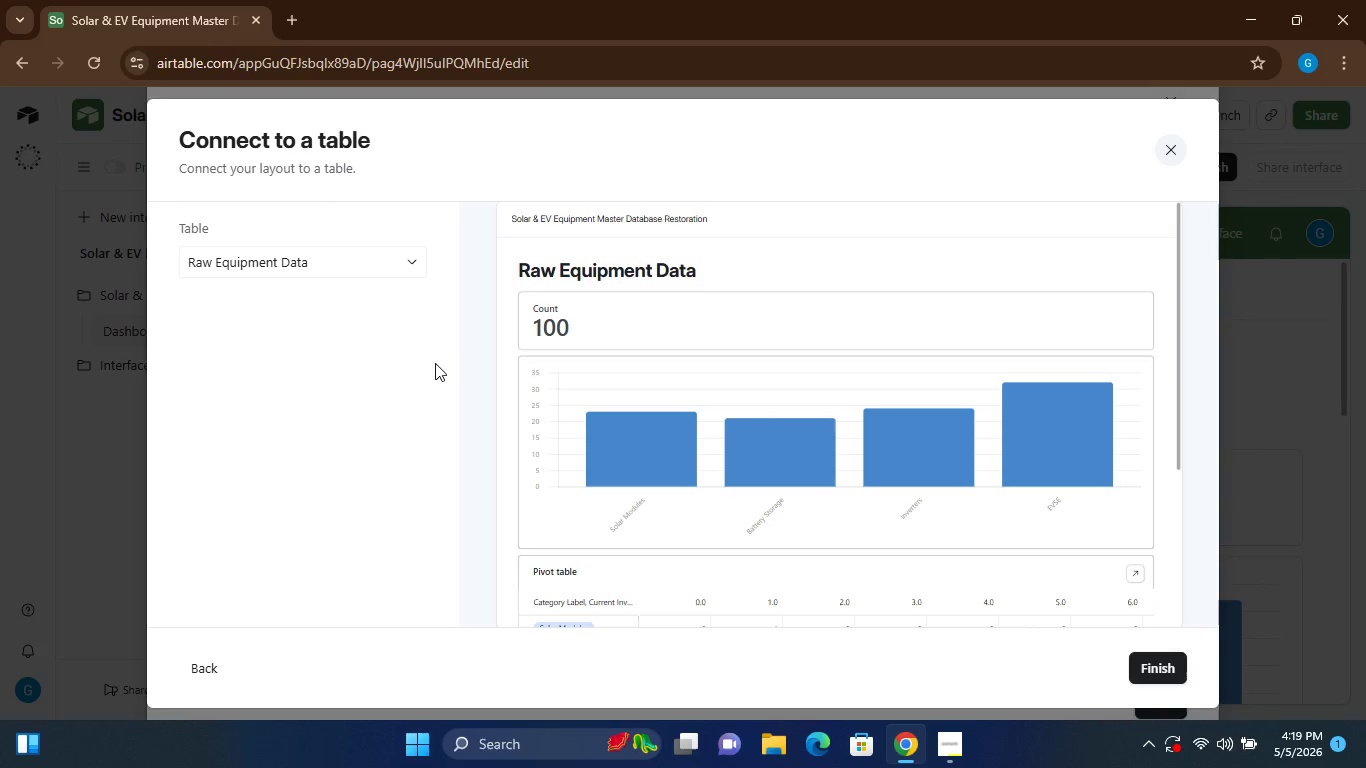 
right_click([311, 363])
 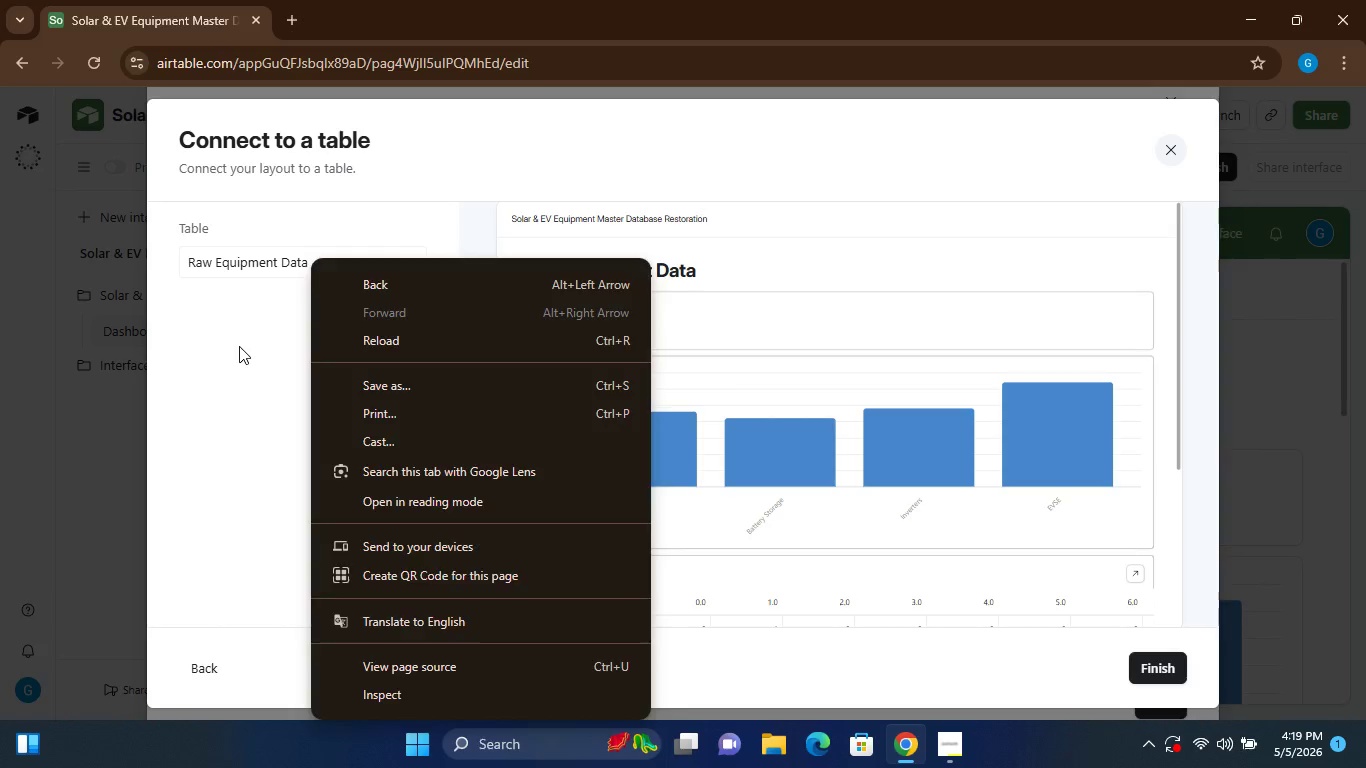 
left_click([239, 346])
 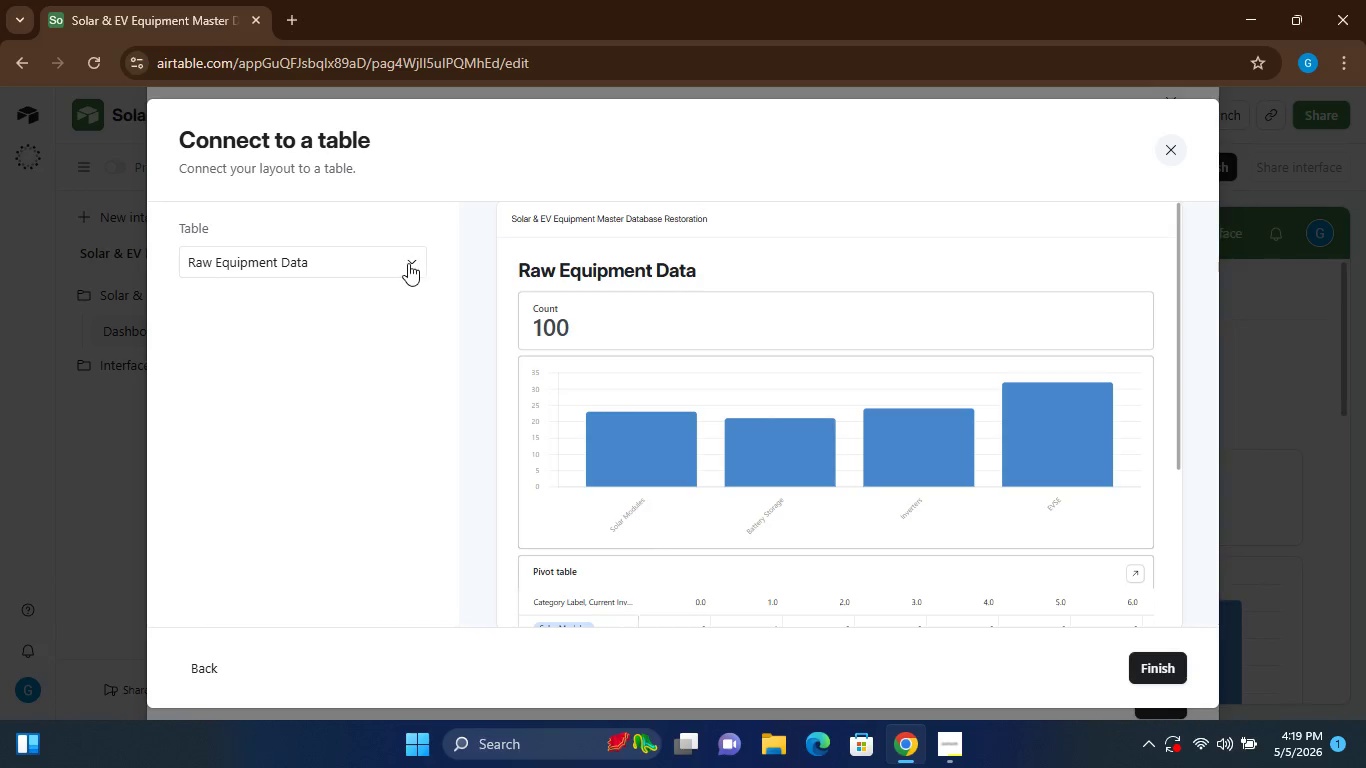 
left_click([408, 263])
 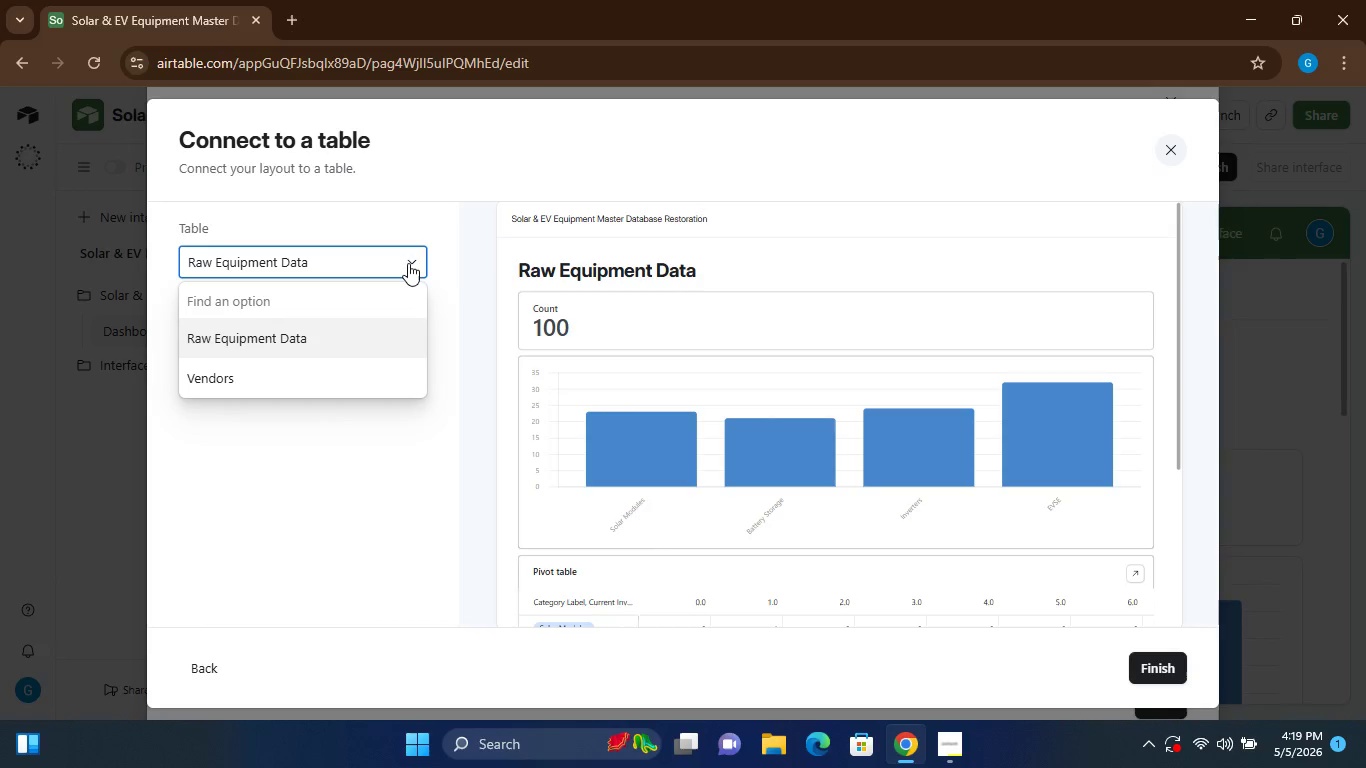 
left_click([408, 263])
 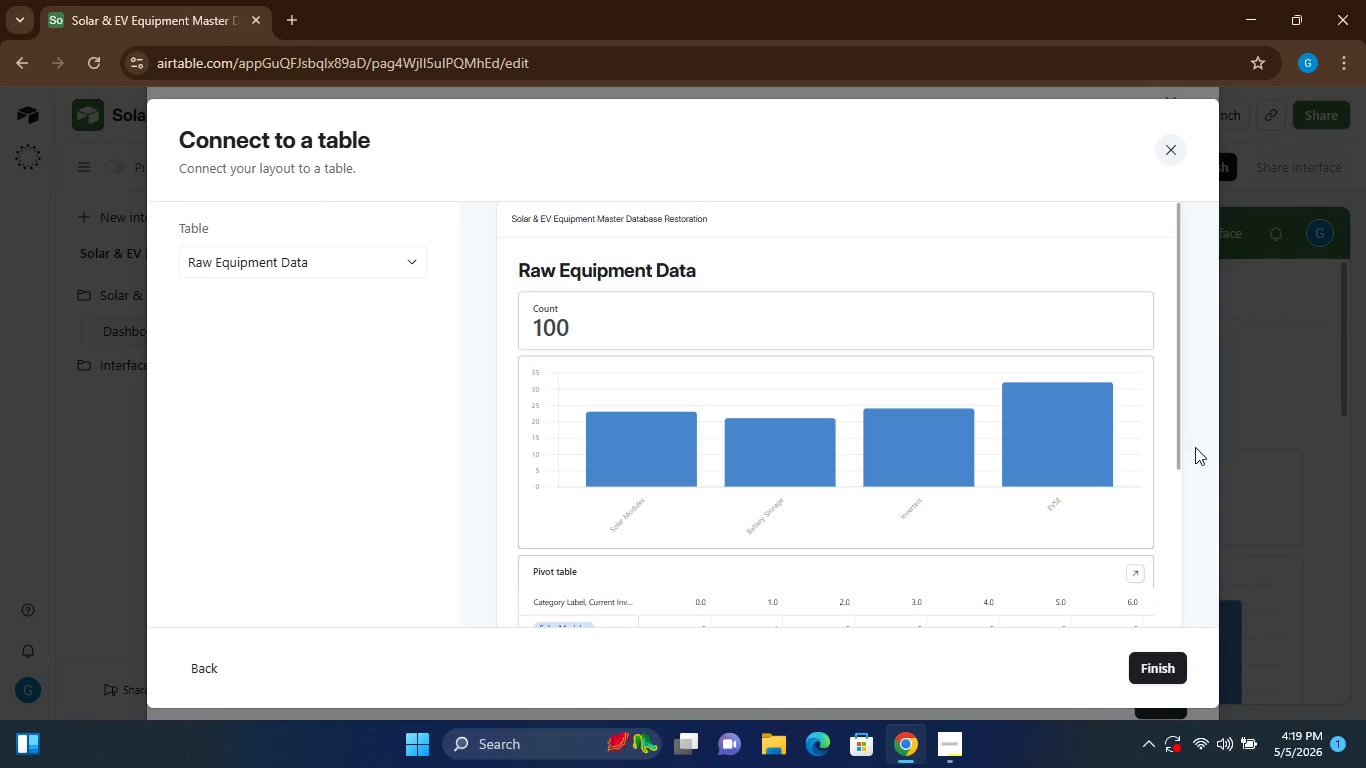 
left_click_drag(start_coordinate=[1180, 450], to_coordinate=[702, 571])
 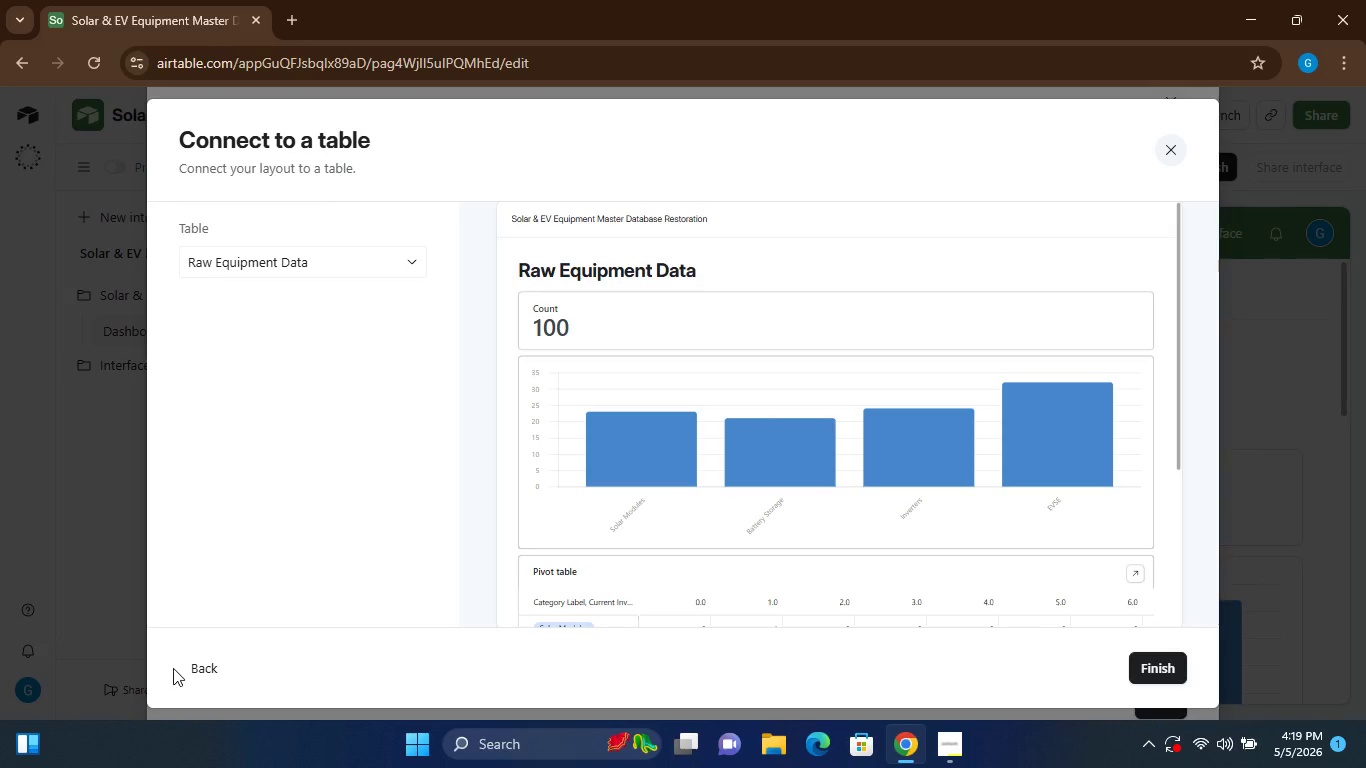 
mouse_move([214, 667])
 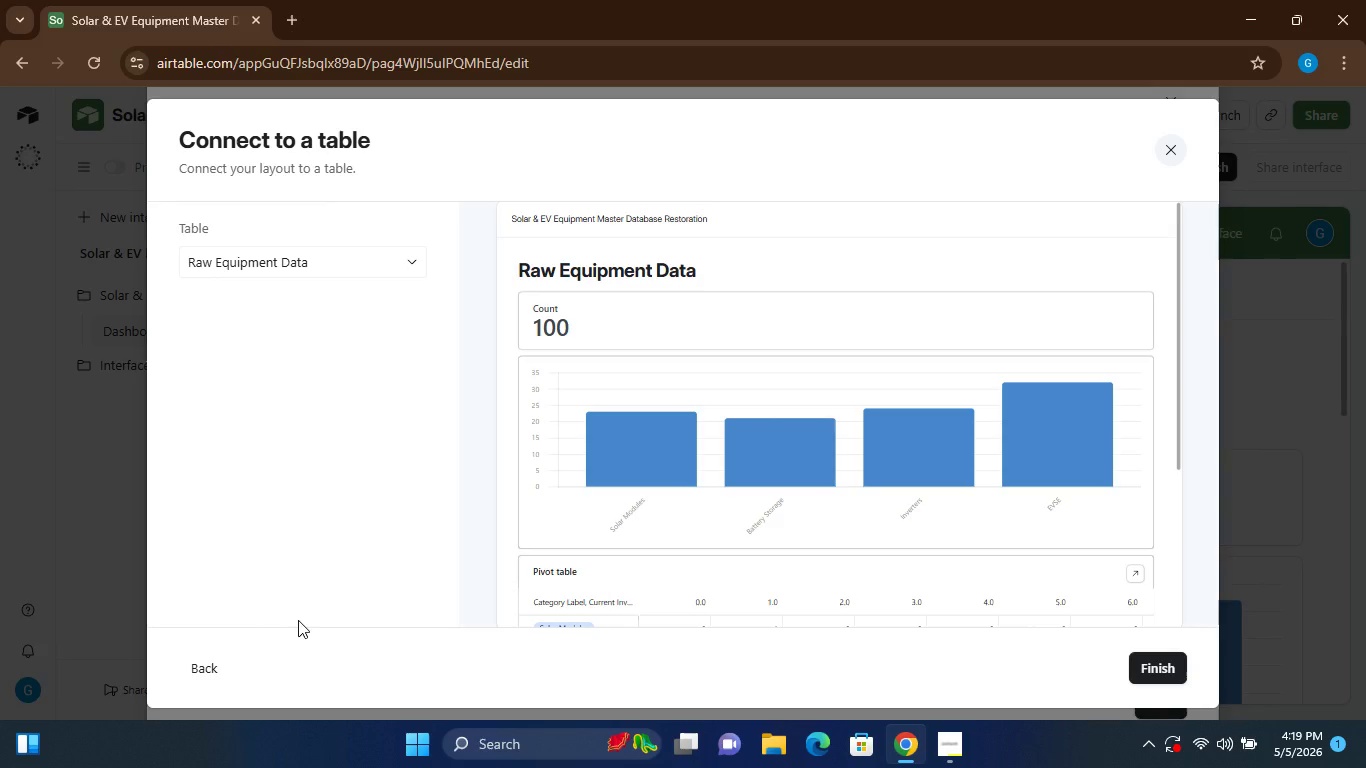 
left_click([196, 666])
 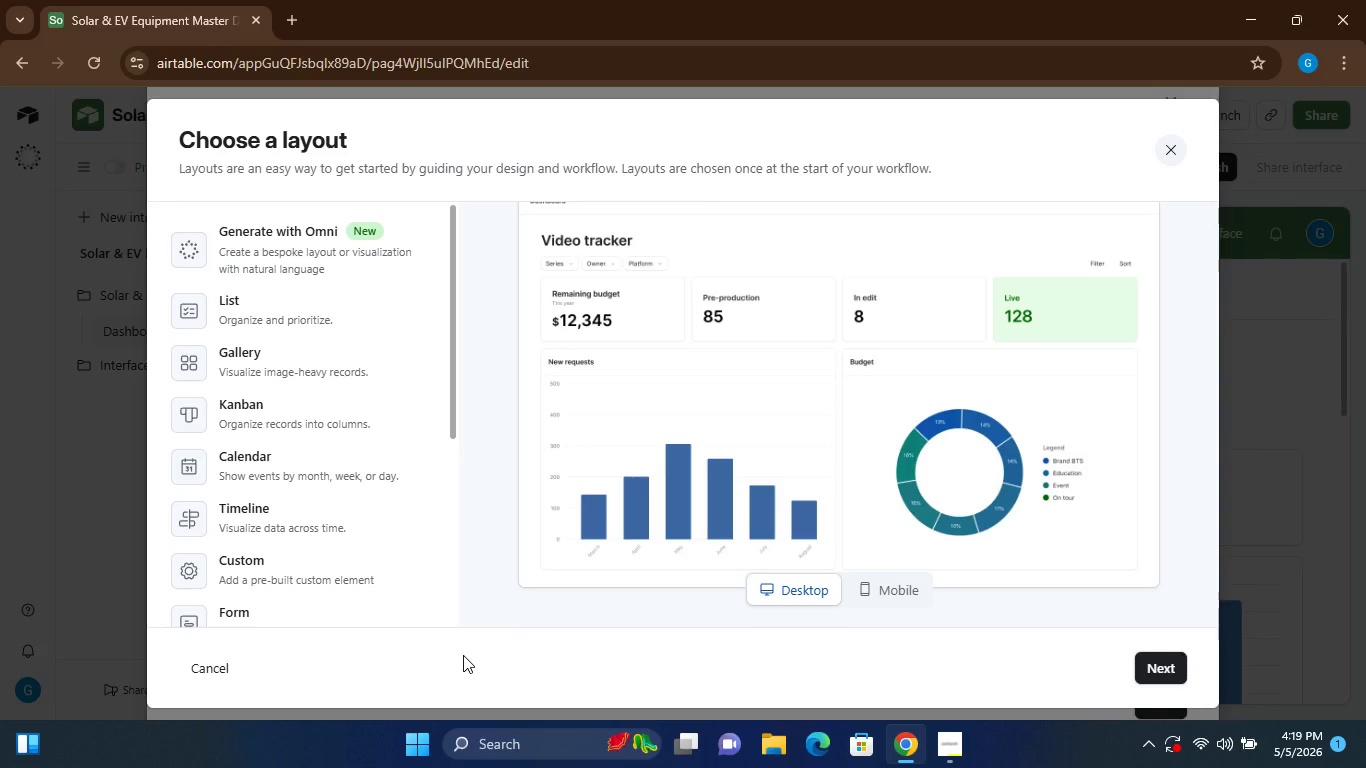 
wait(19.45)
 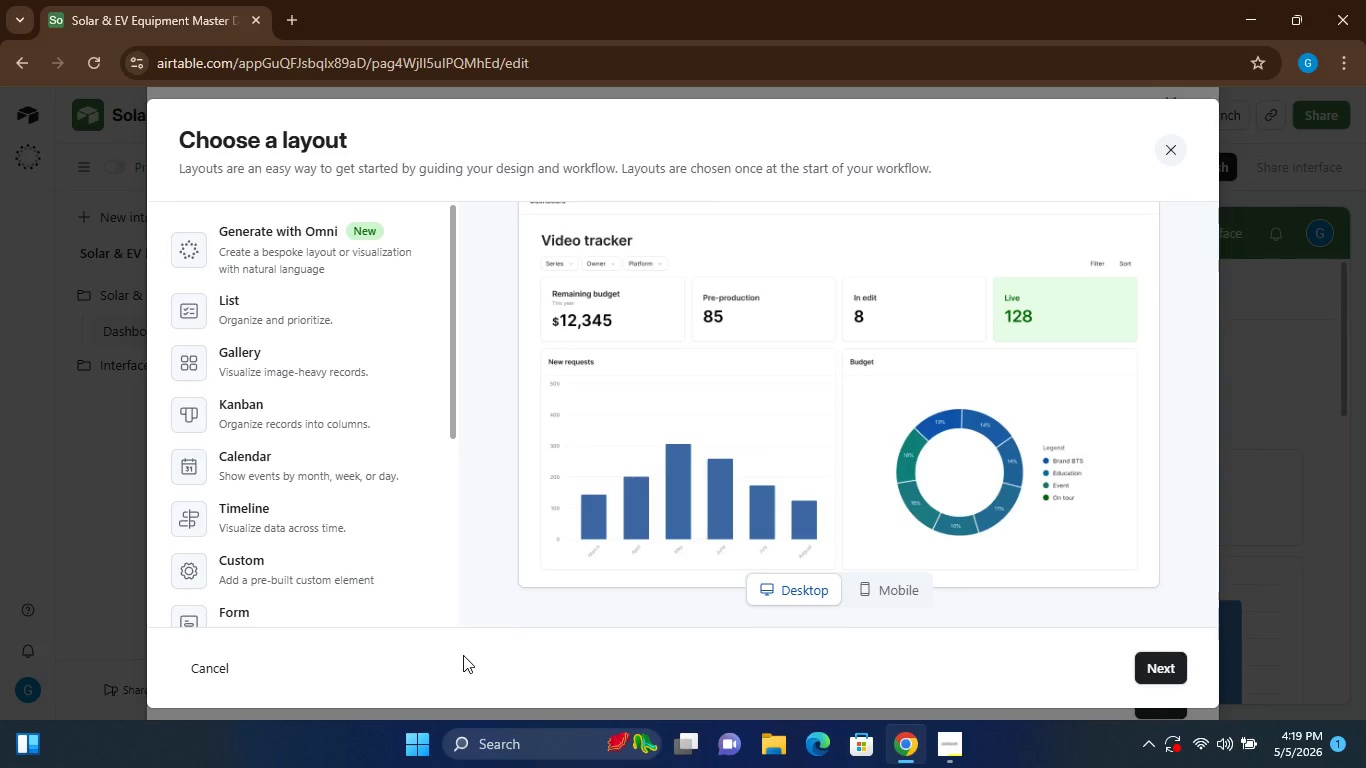 
left_click([411, 678])
 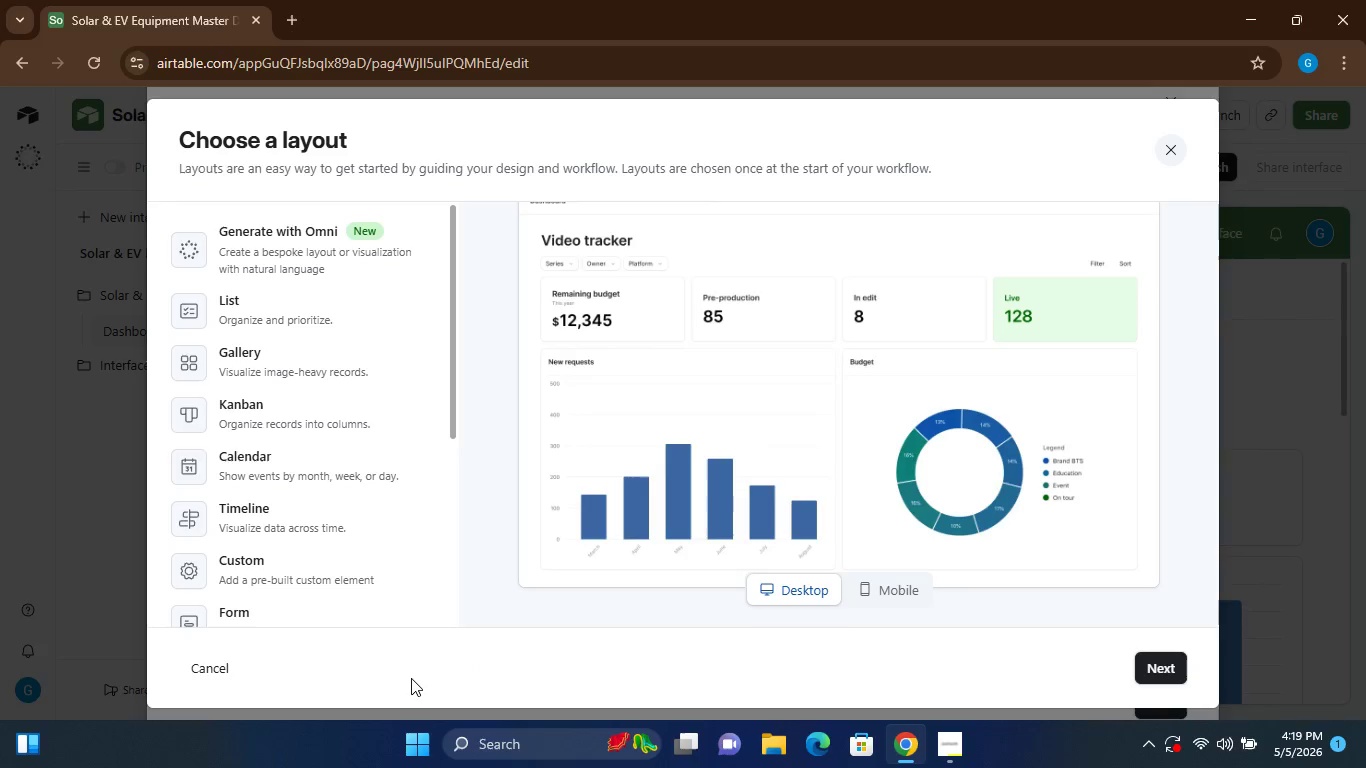 
left_click([411, 678])
 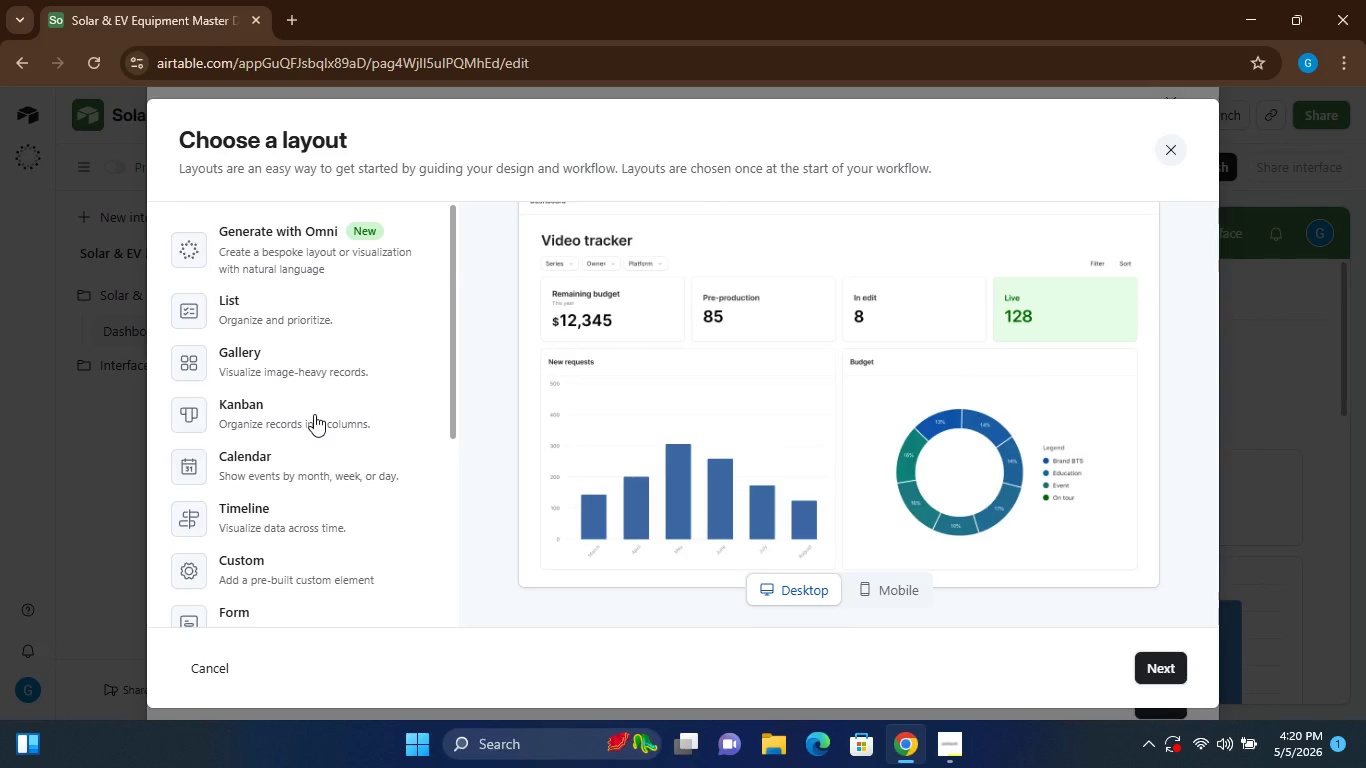 
wait(10.02)
 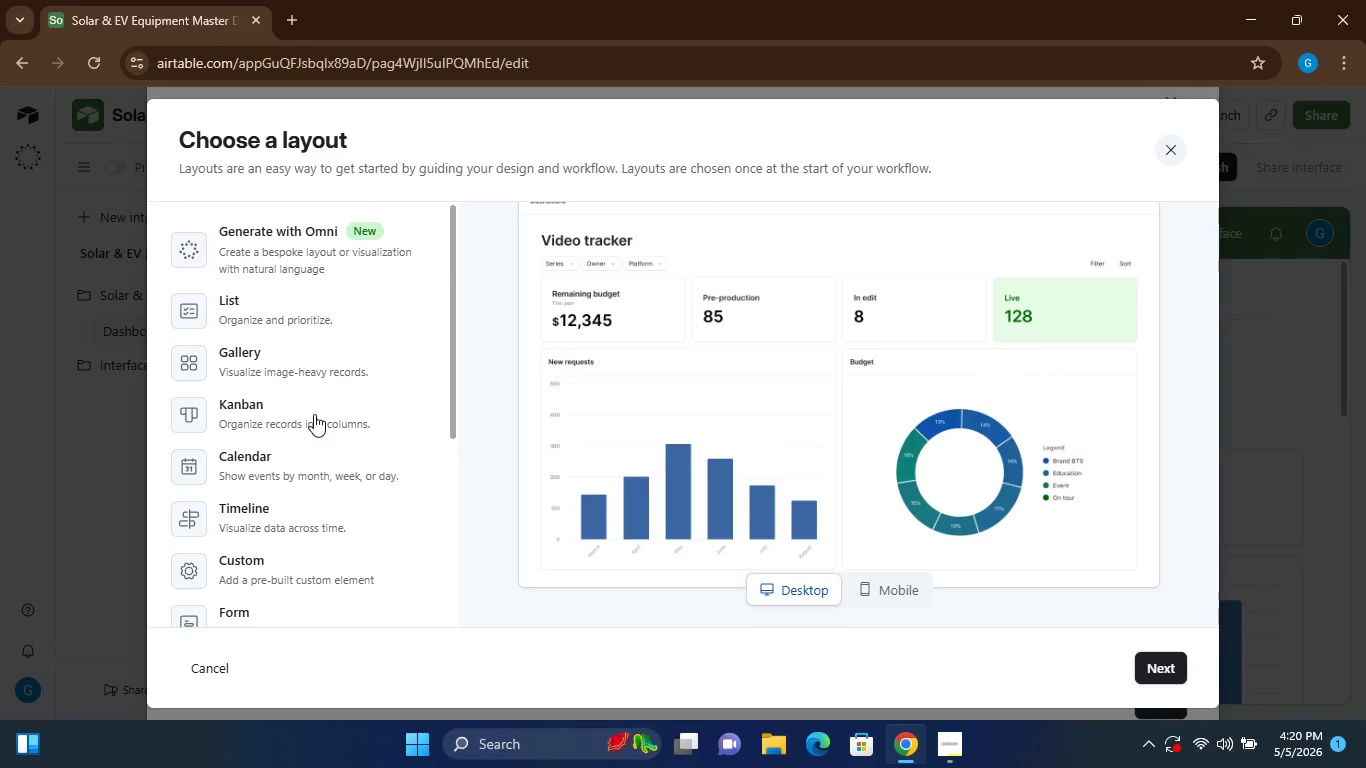 
left_click([218, 668])
 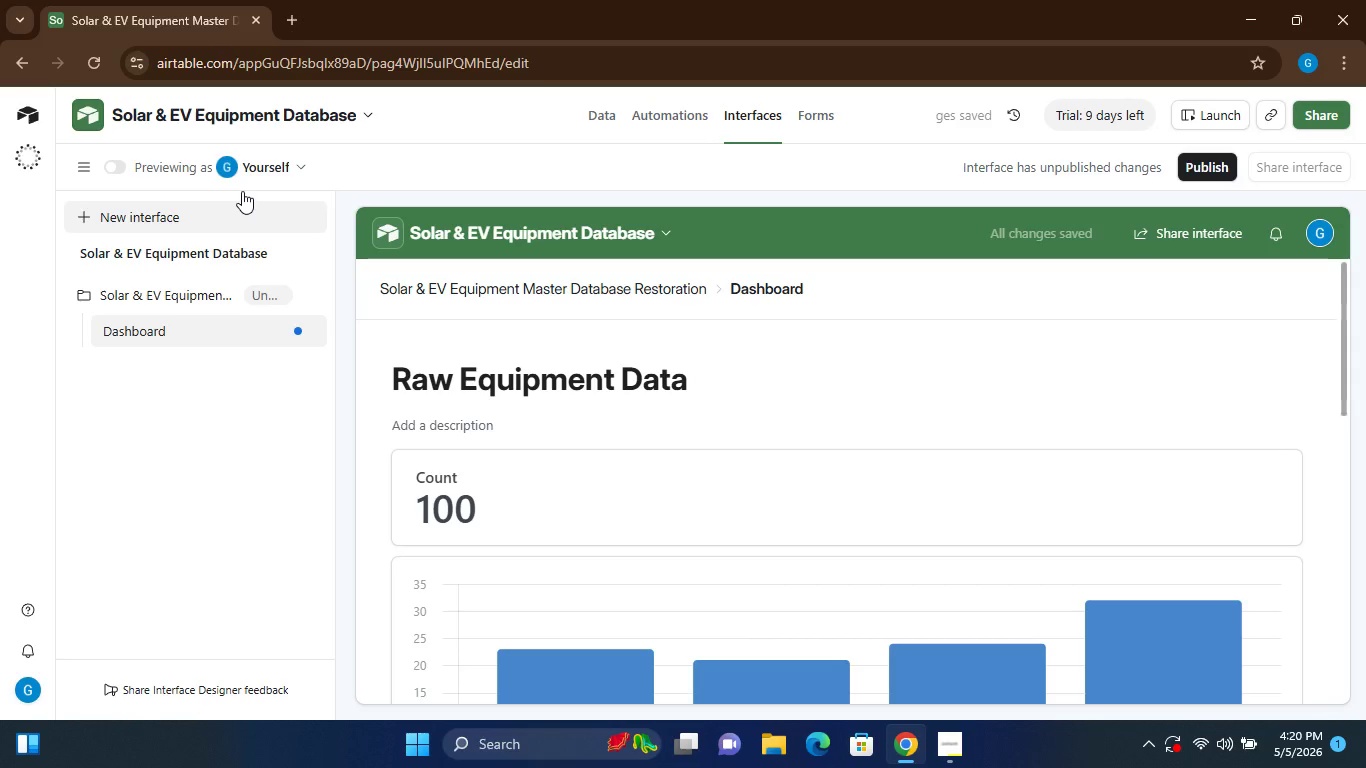 
left_click([295, 163])
 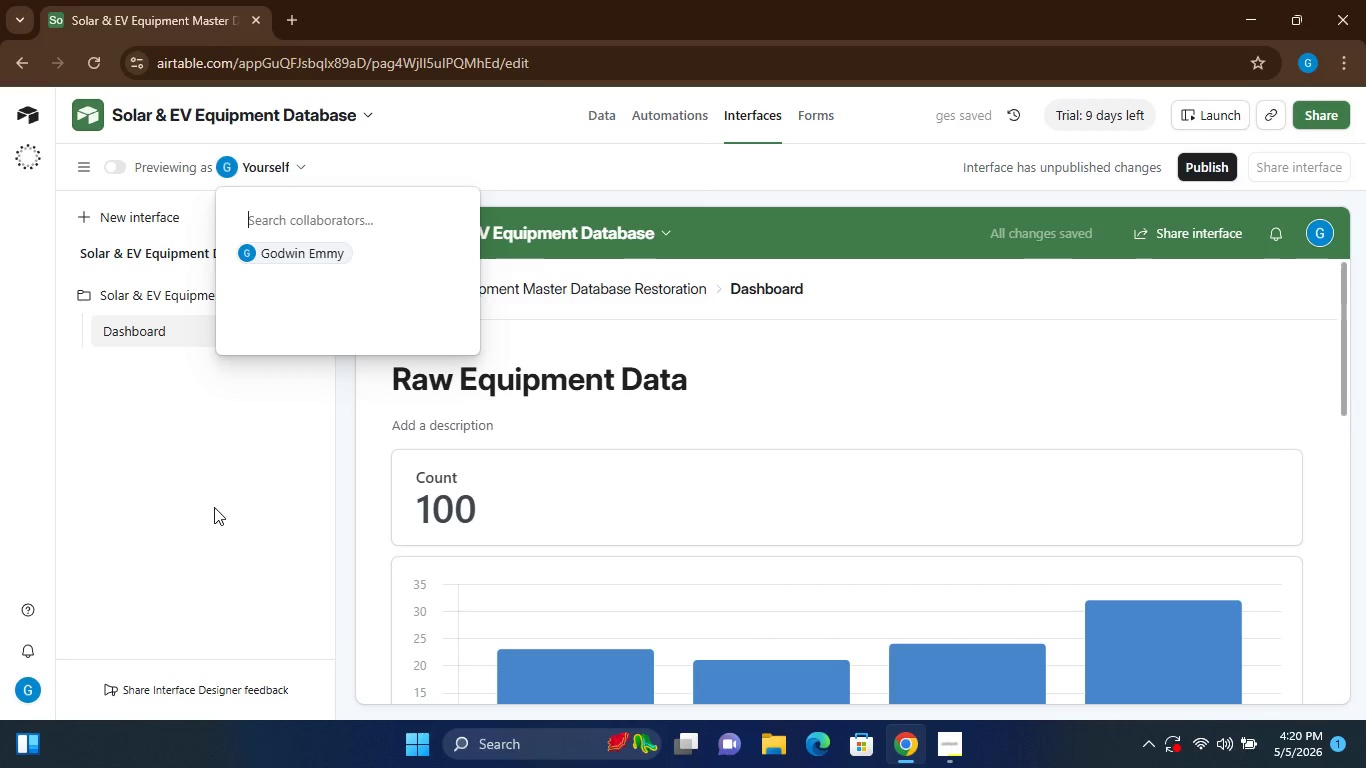 
left_click([192, 510])
 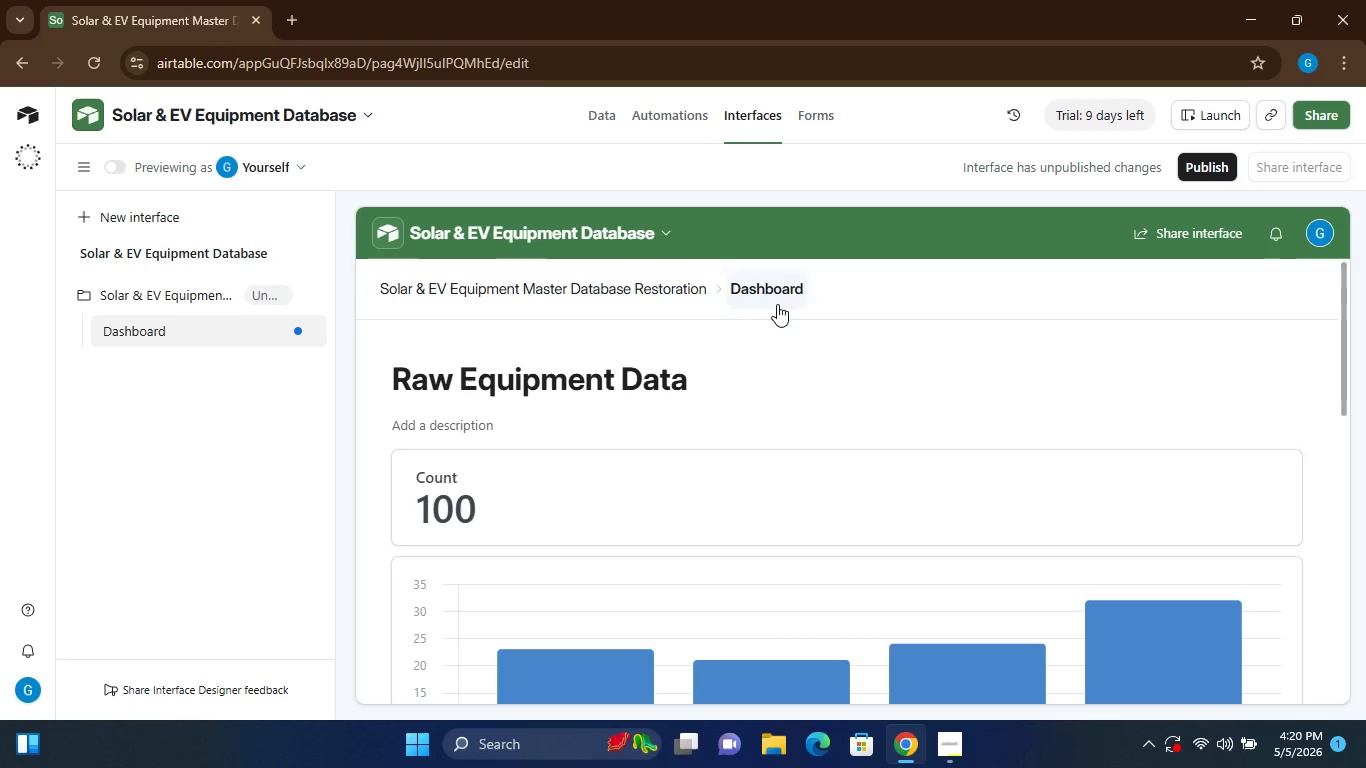 
left_click([766, 292])
 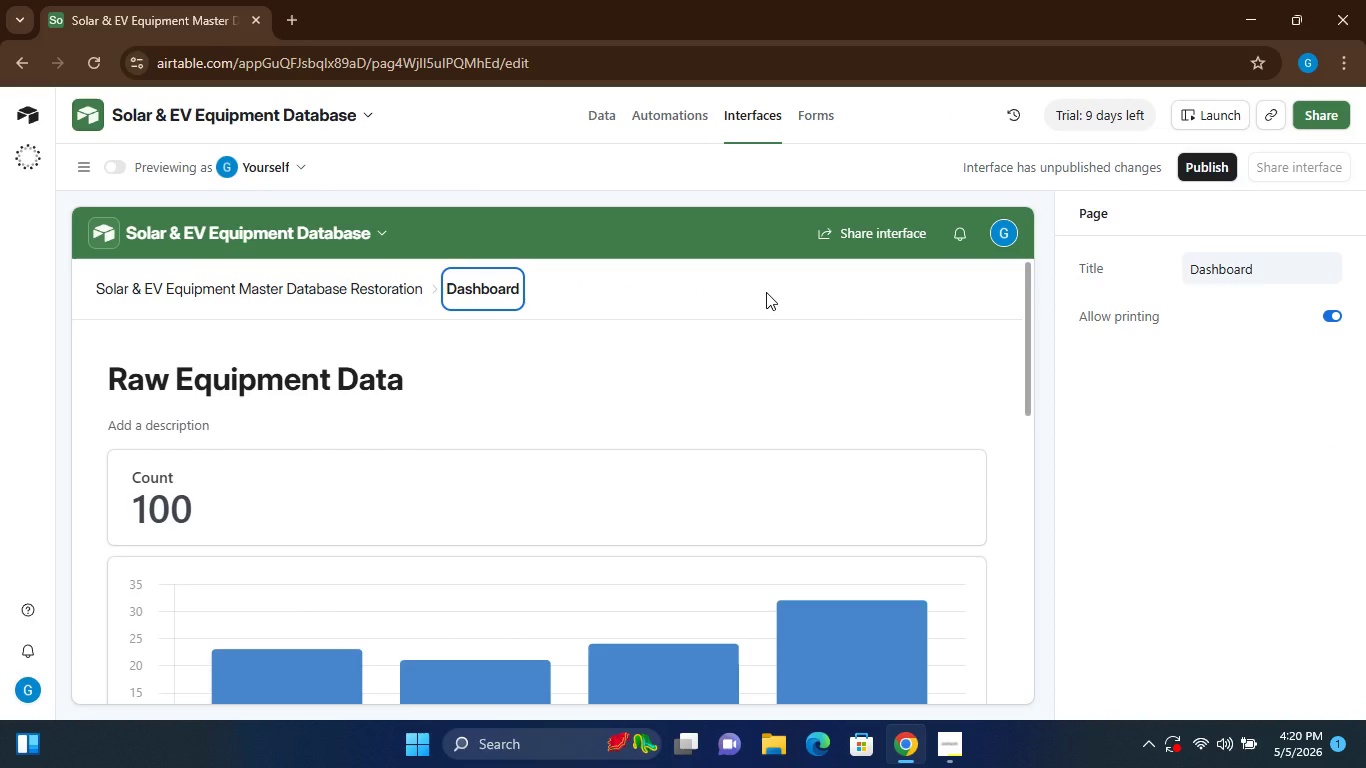 
wait(10.52)
 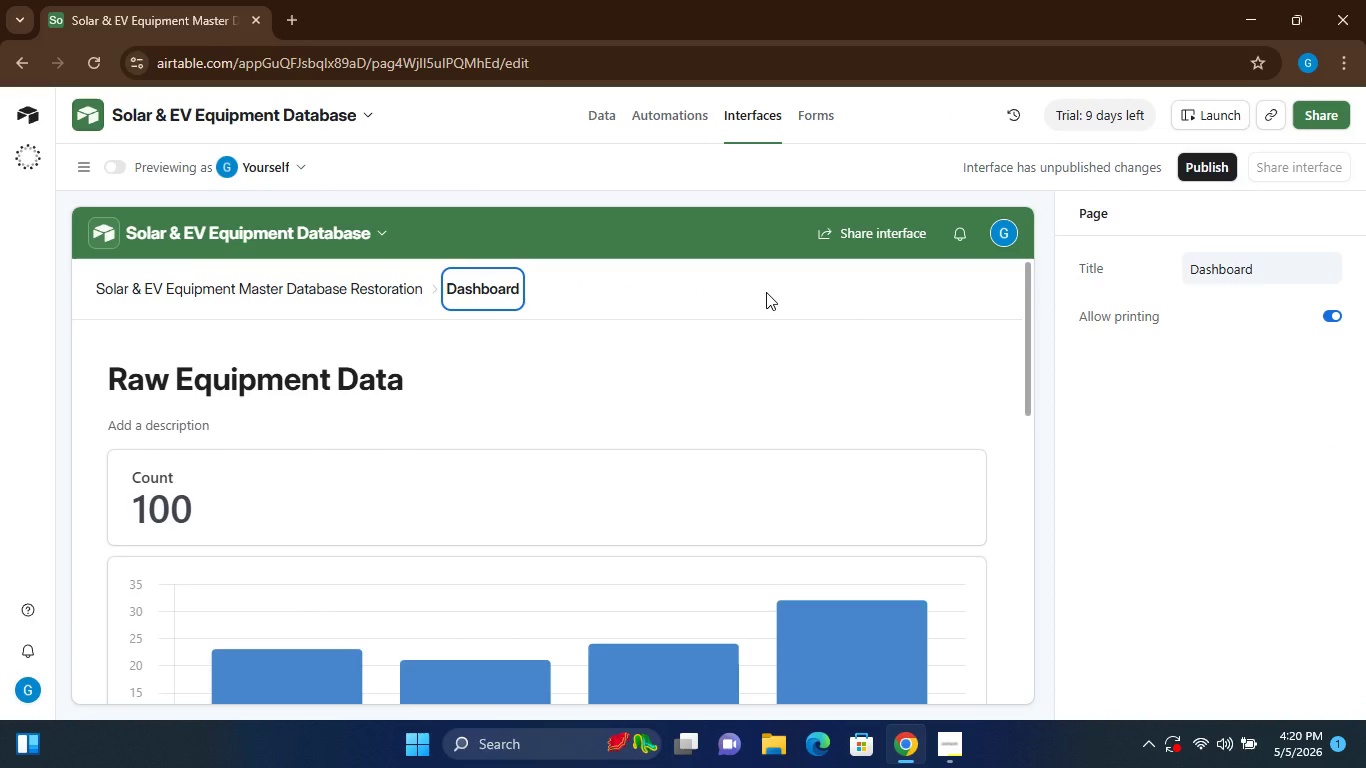 
left_click([77, 168])
 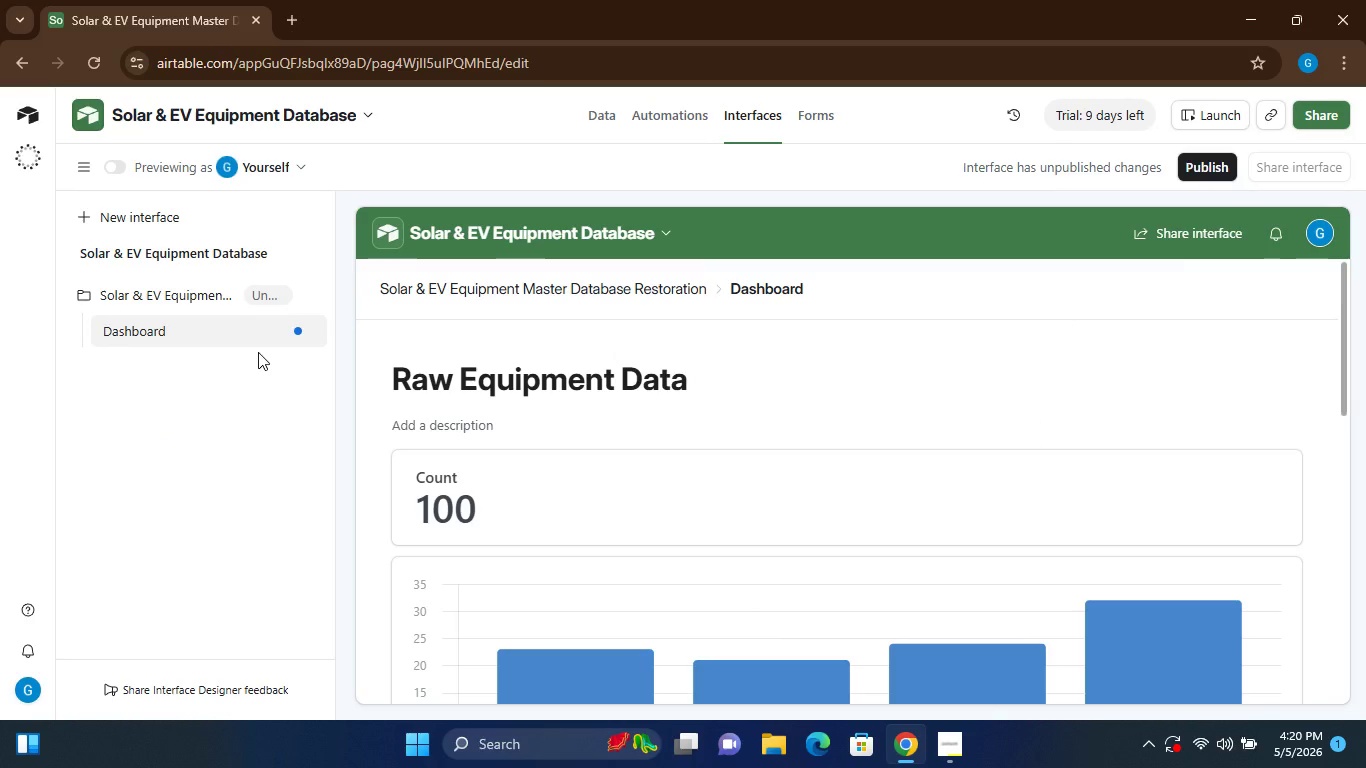 
wait(9.5)
 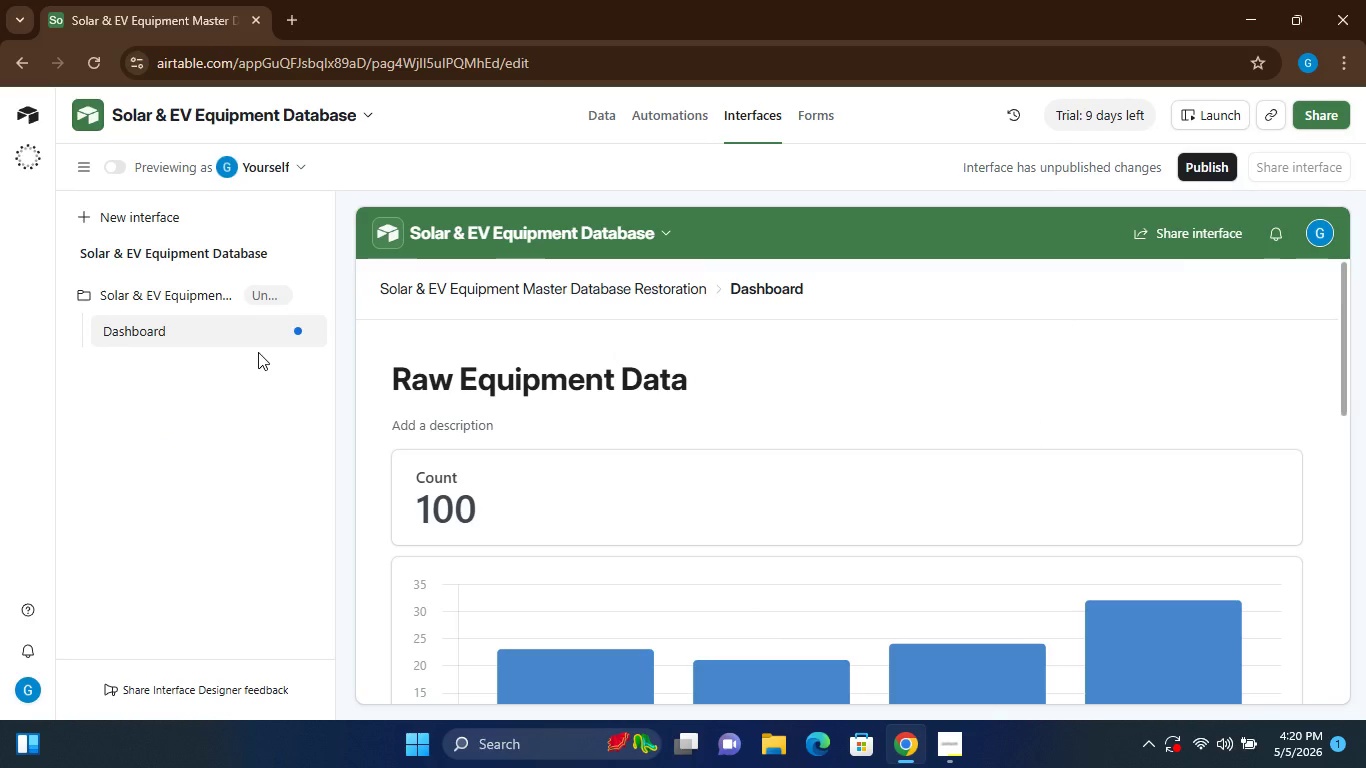 
left_click([605, 111])
 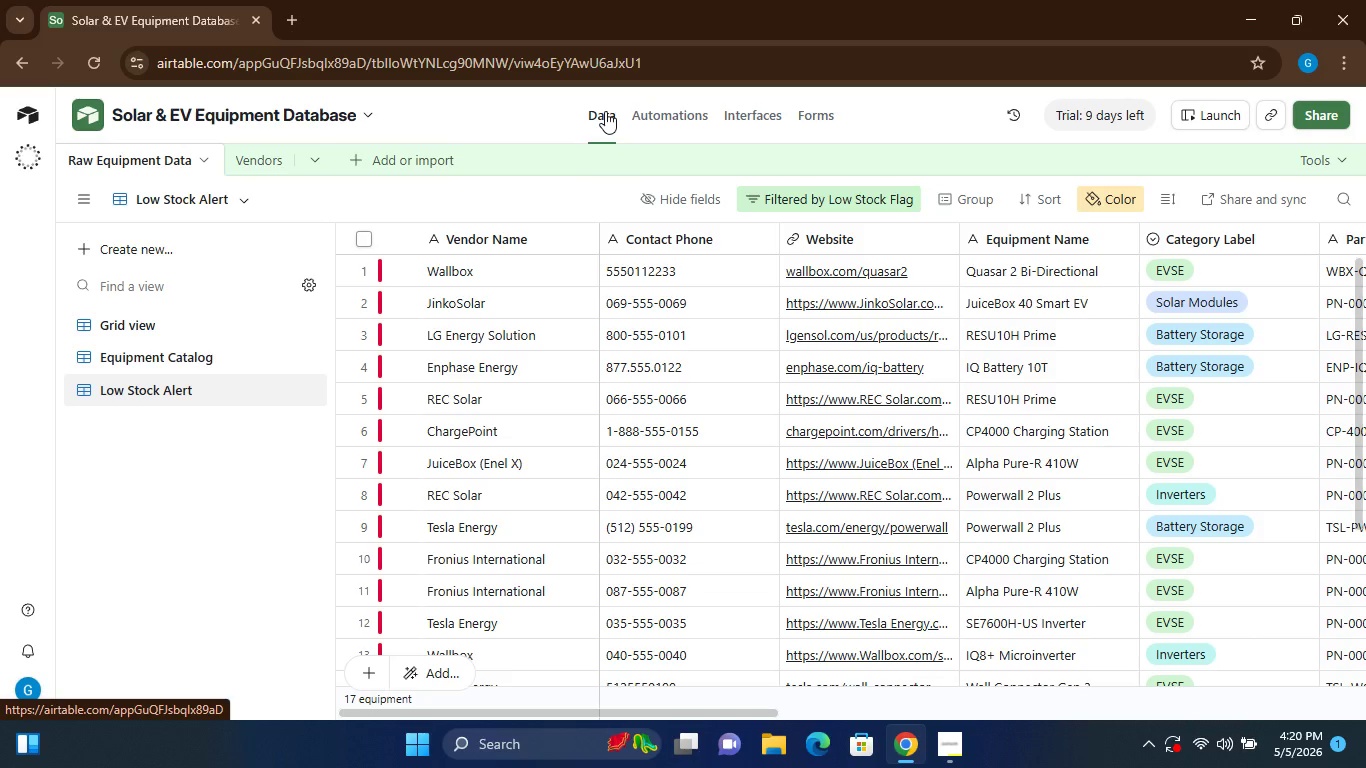 
wait(8.56)
 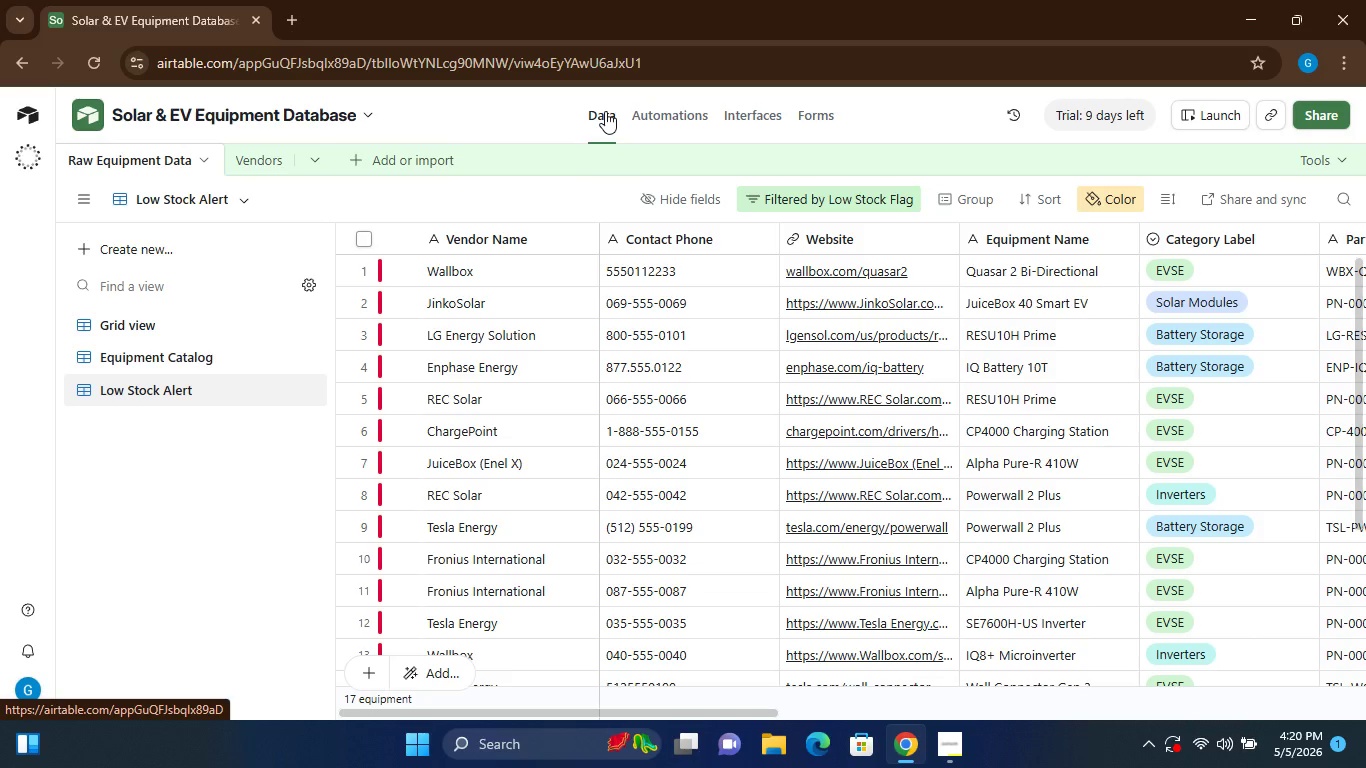 
left_click([754, 114])
 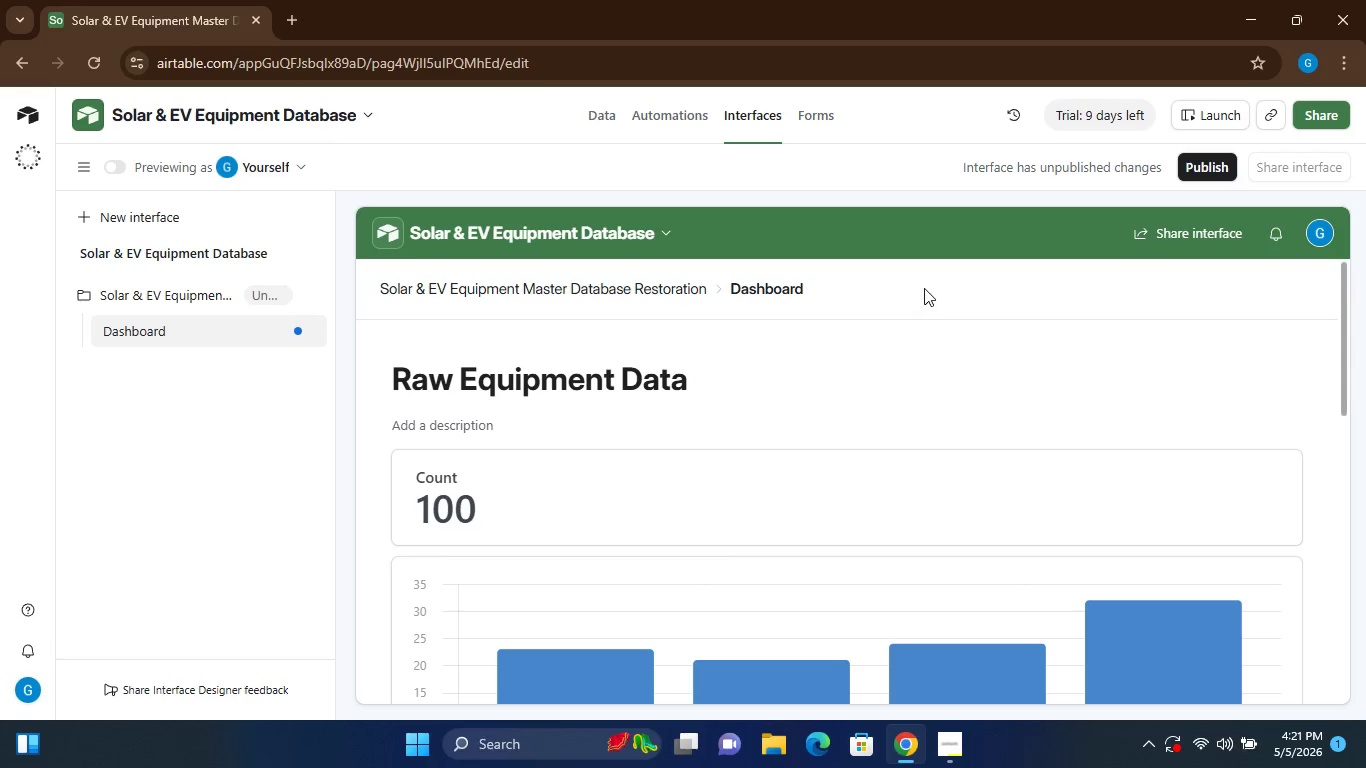 
wait(20.86)
 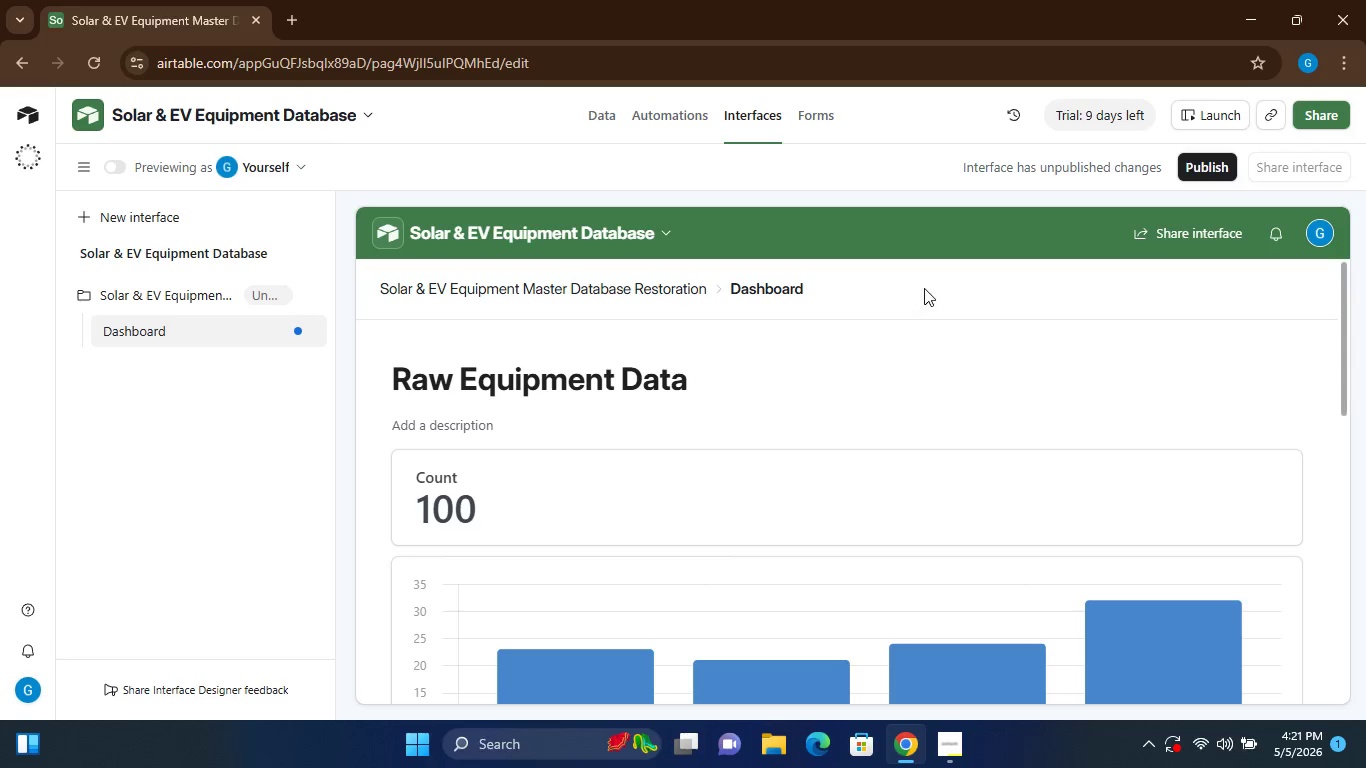 
left_click([303, 298])
 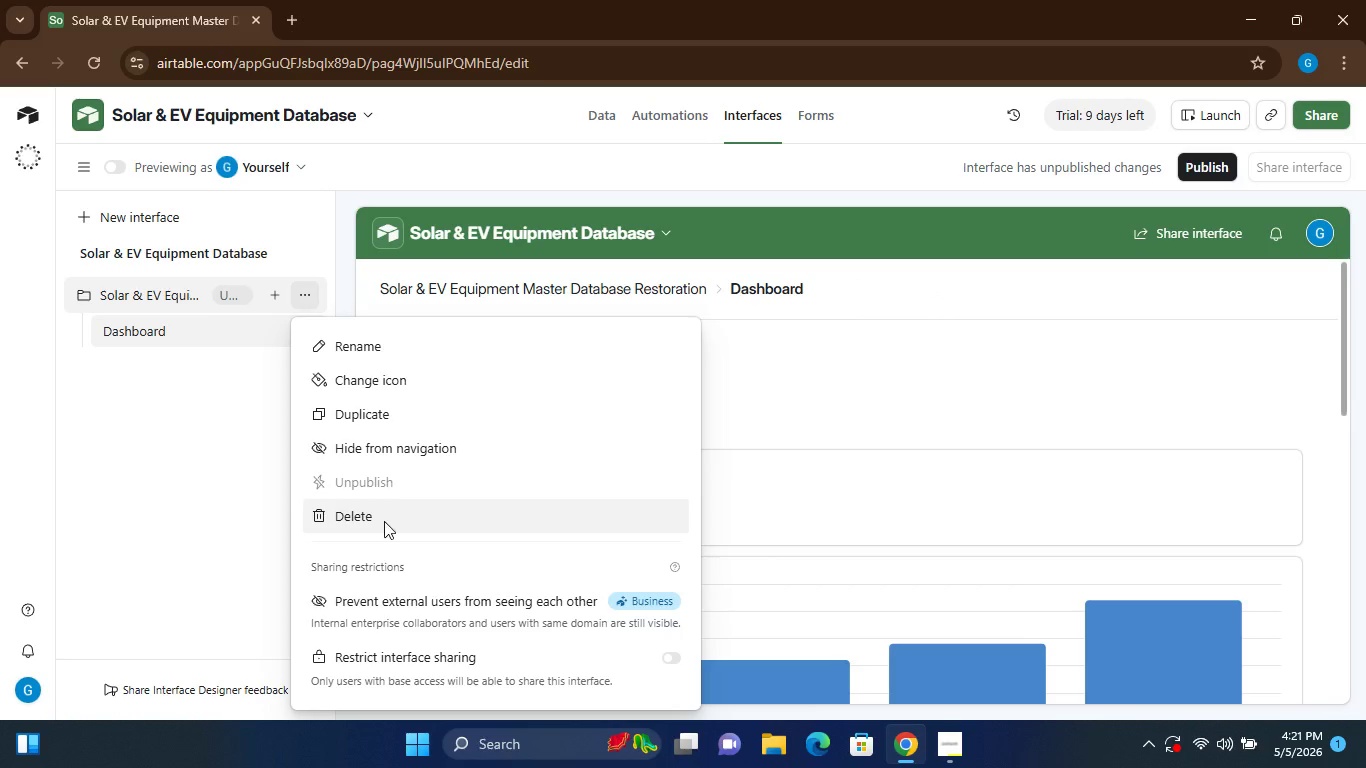 
wait(8.81)
 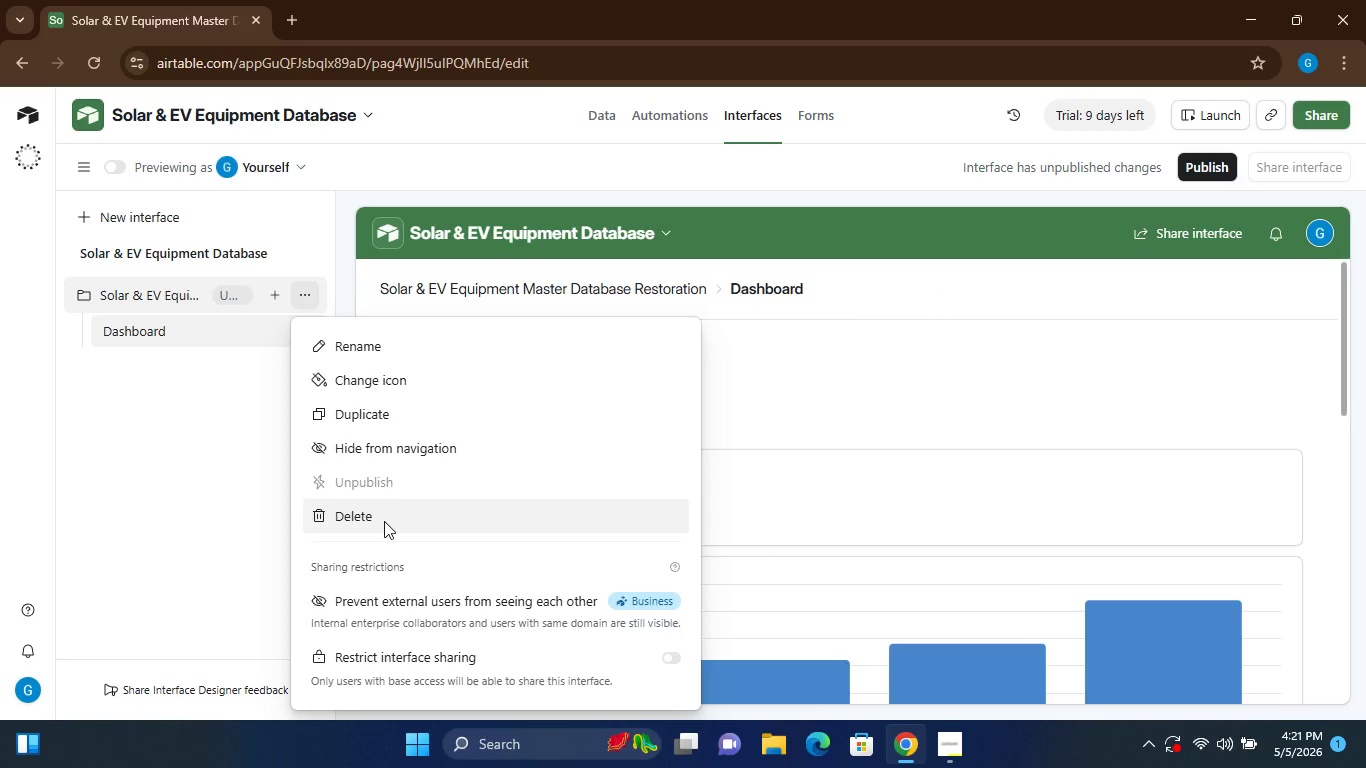 
left_click([234, 463])
 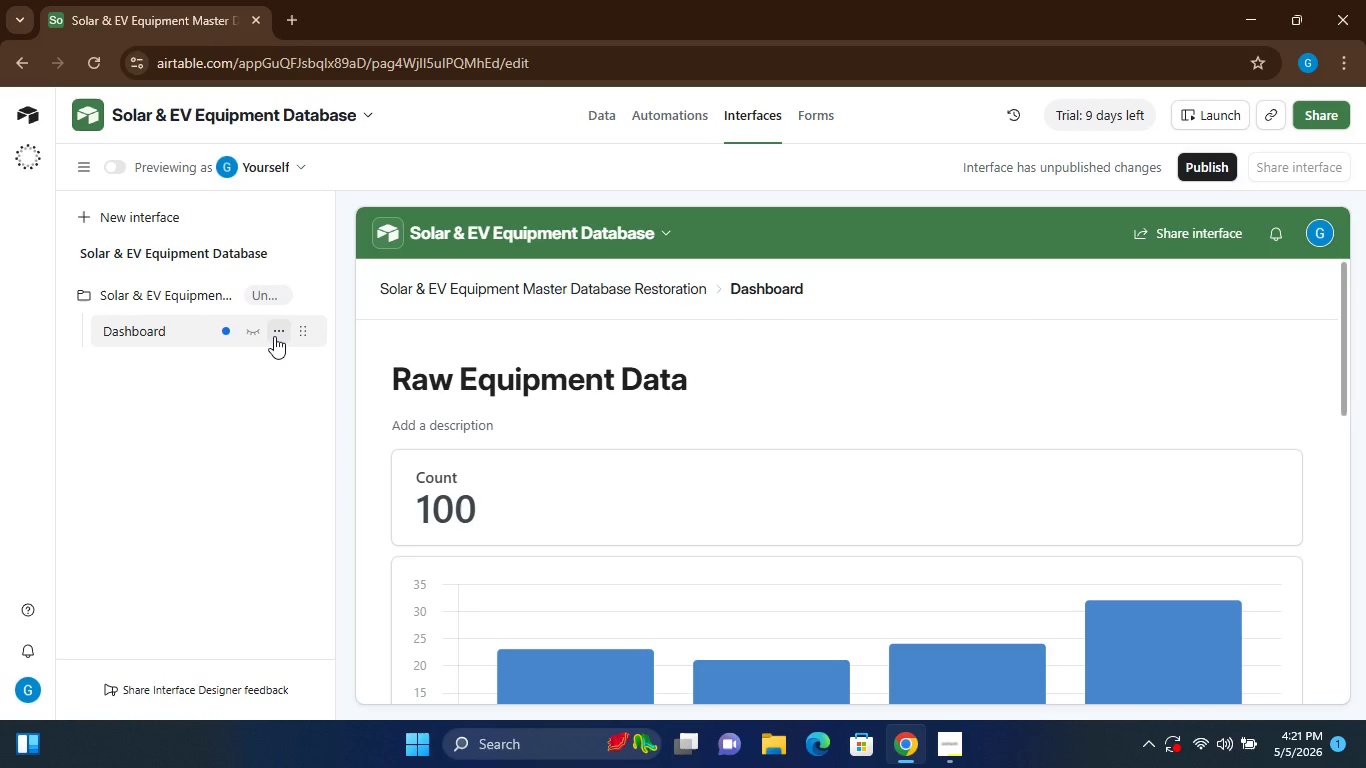 
left_click([277, 330])
 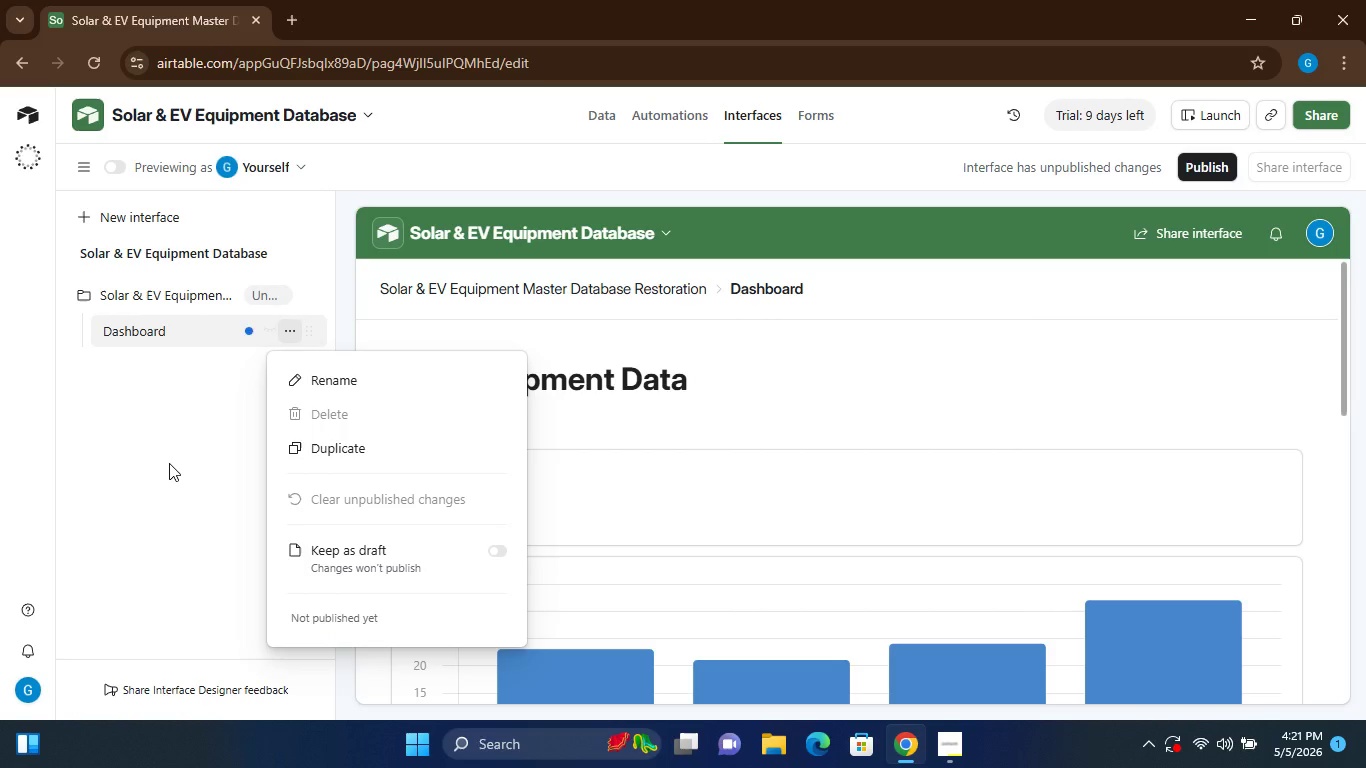 
left_click([162, 464])
 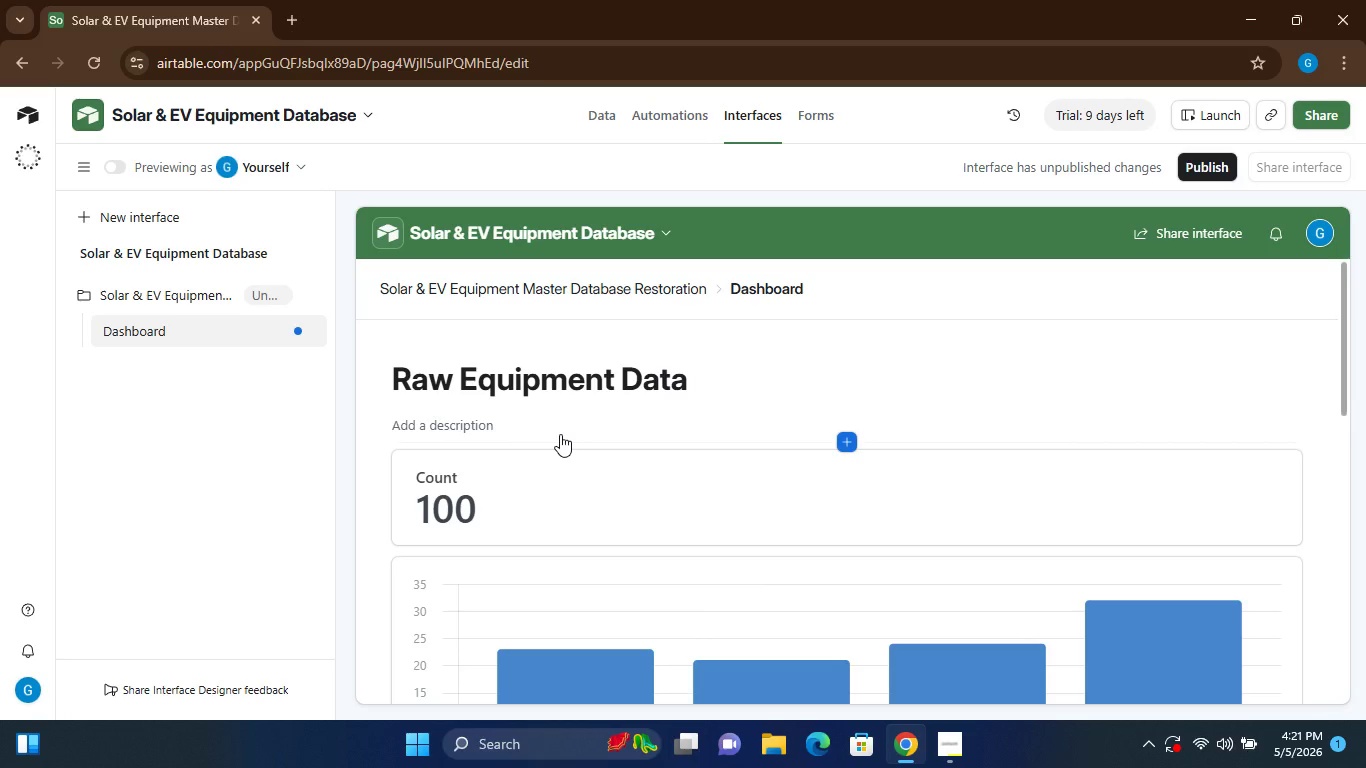 
wait(14.09)
 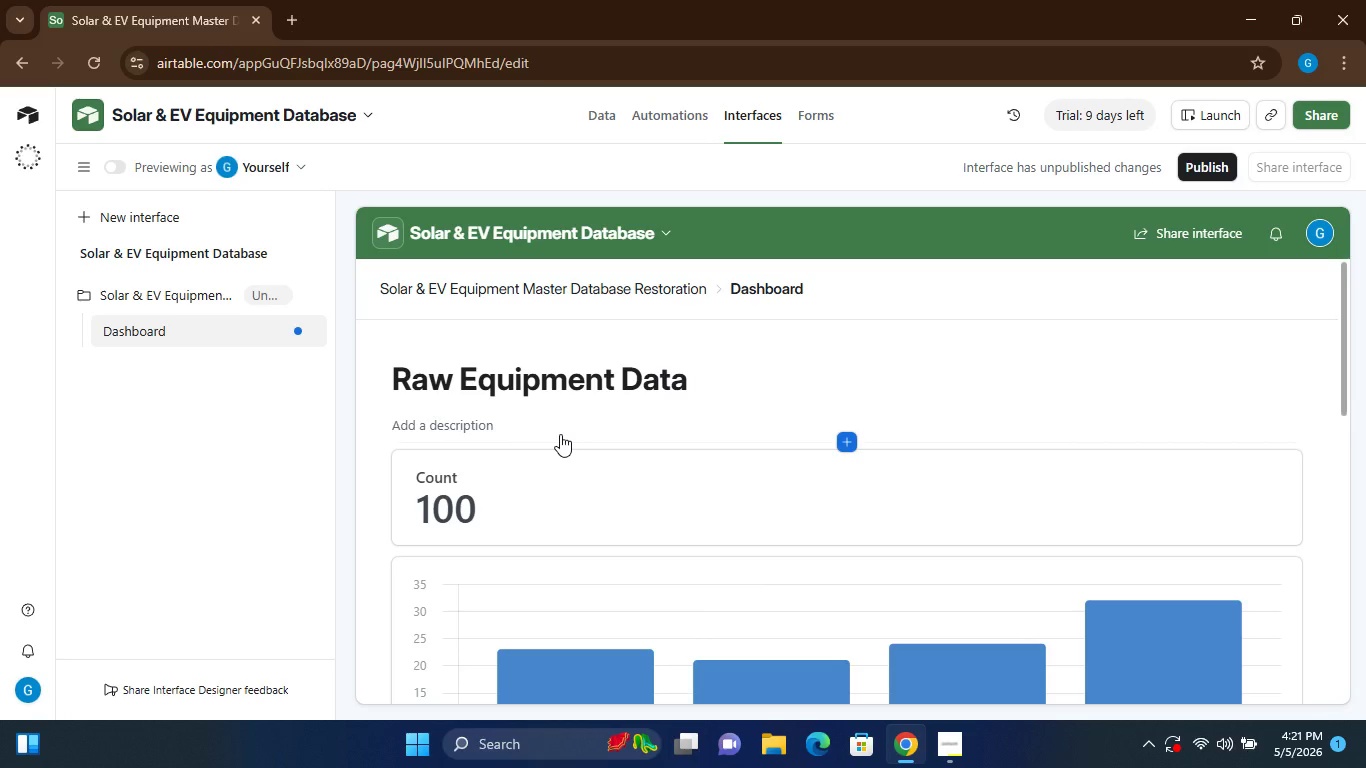 
left_click([533, 287])
 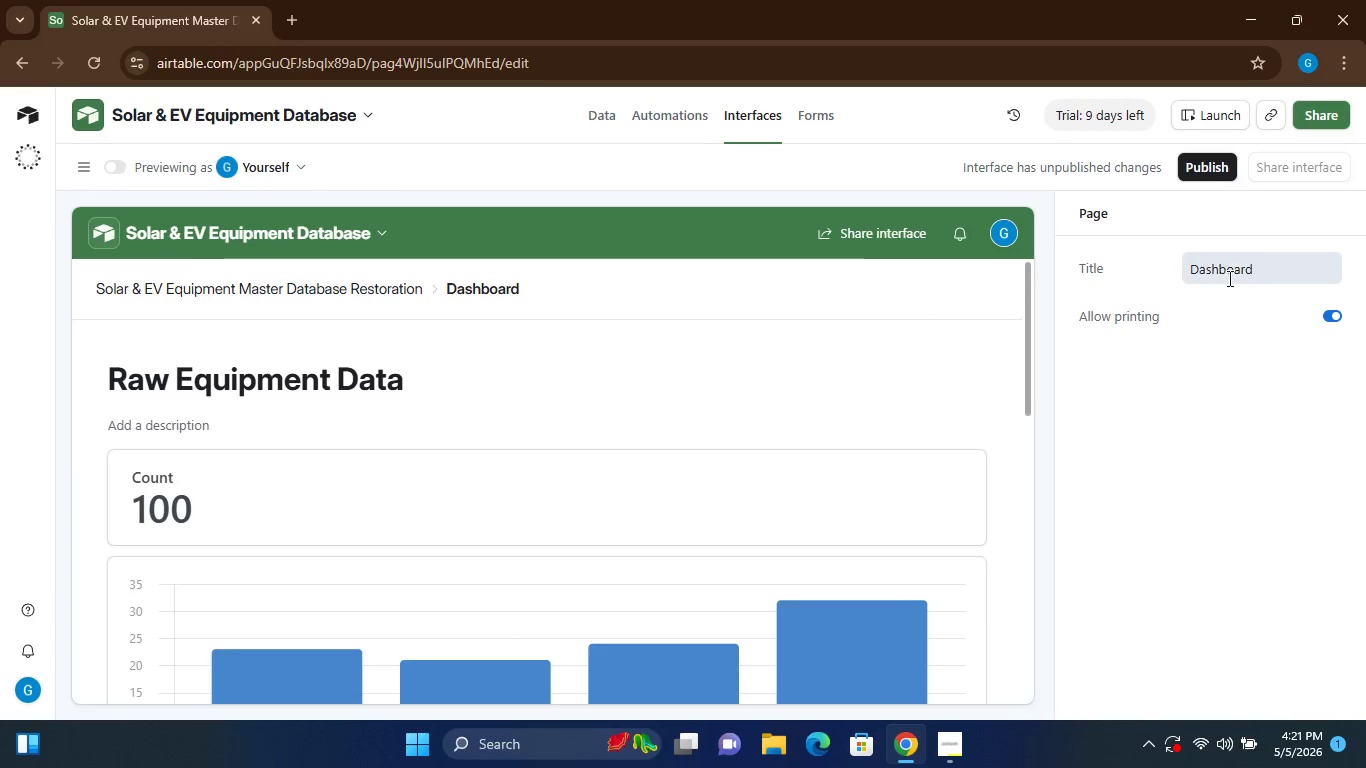 
left_click([1264, 273])
 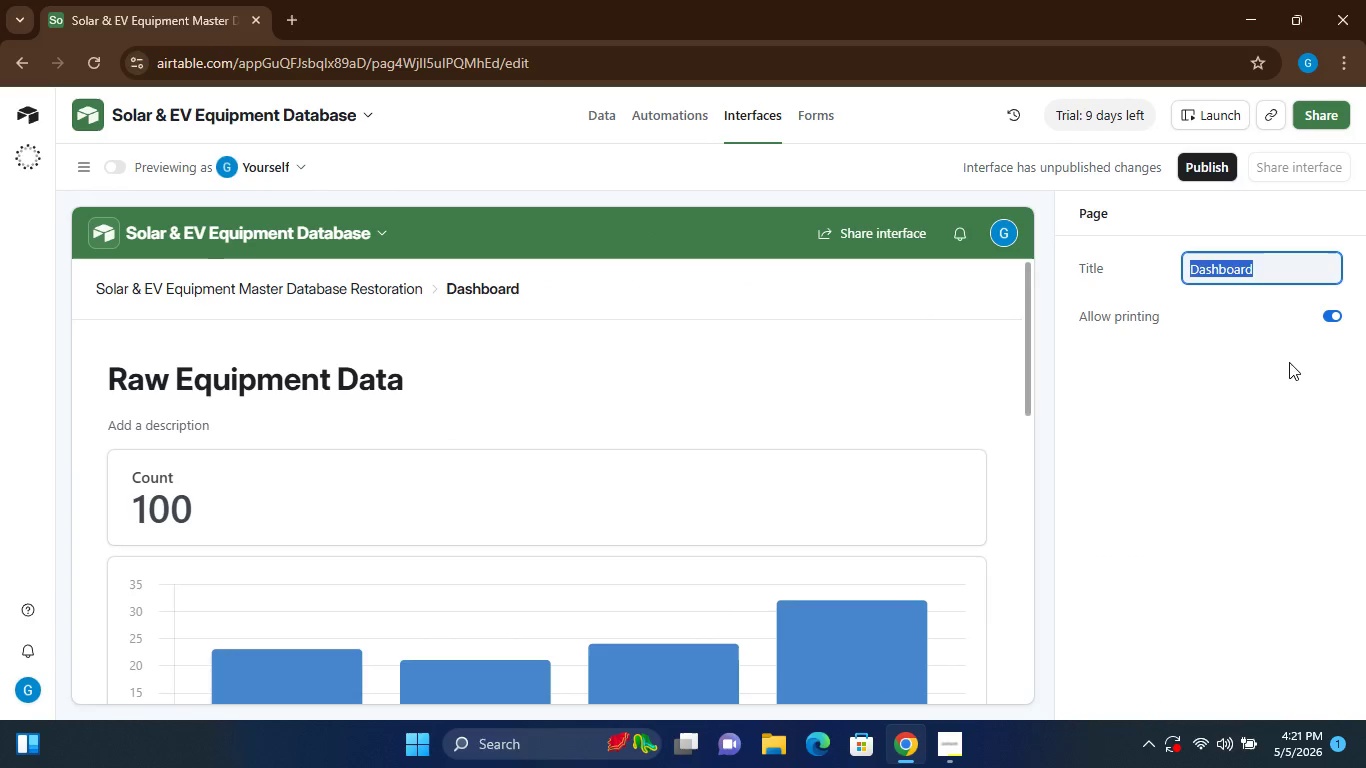 
left_click([1289, 362])
 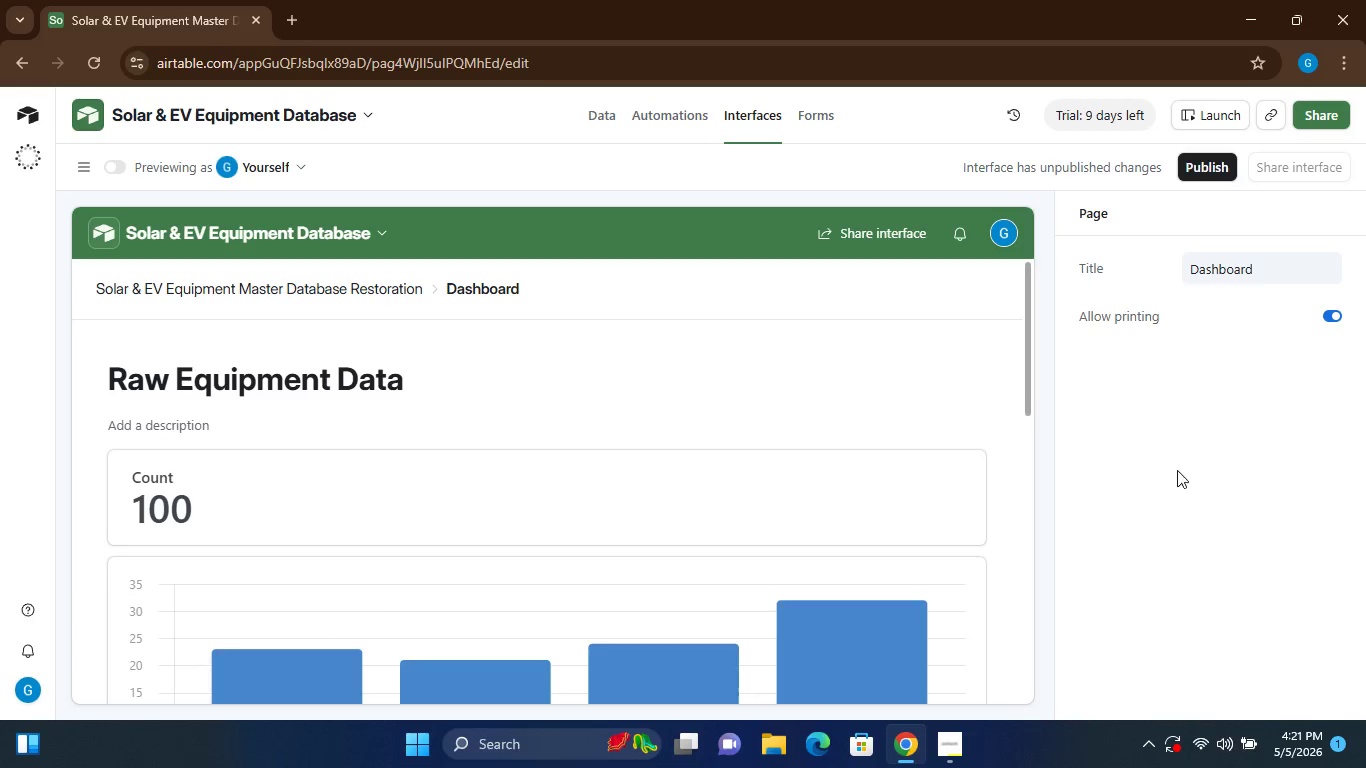 
wait(16.64)
 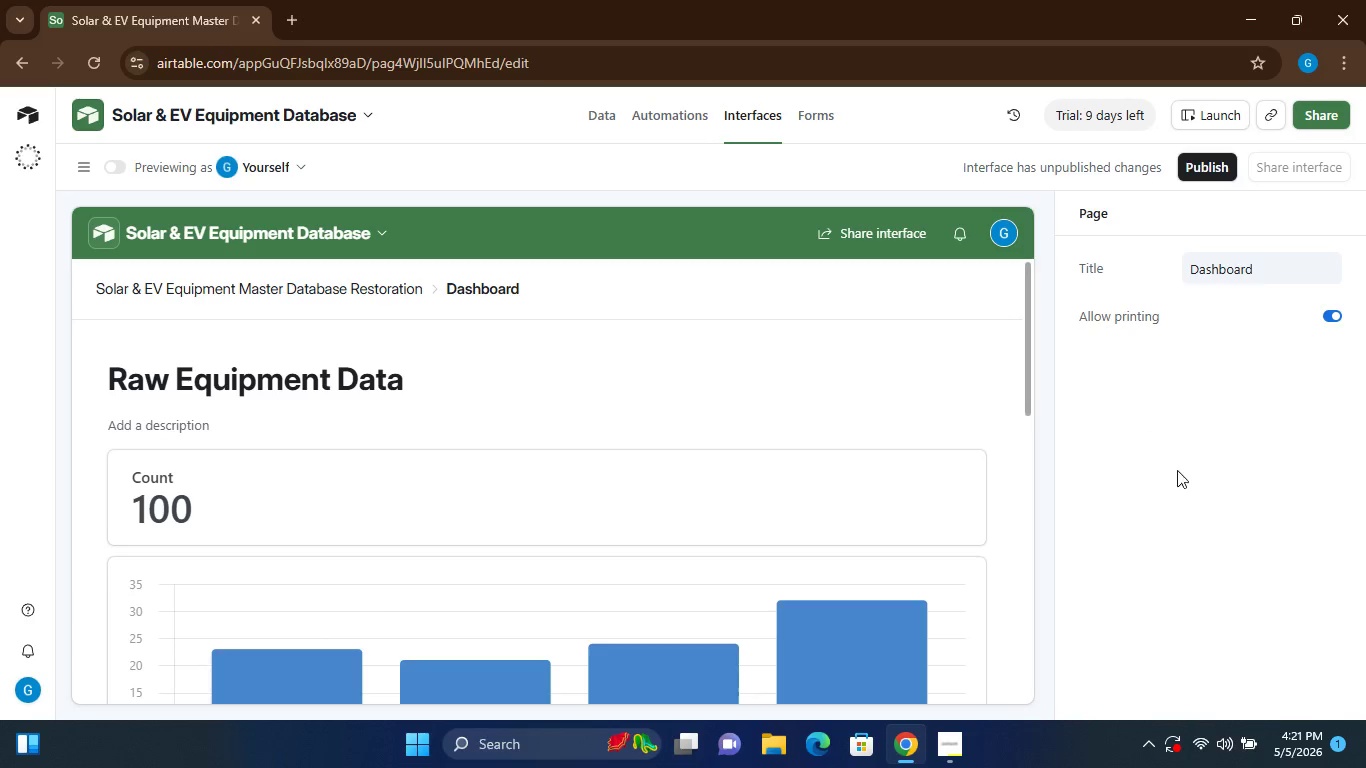 
left_click([89, 167])
 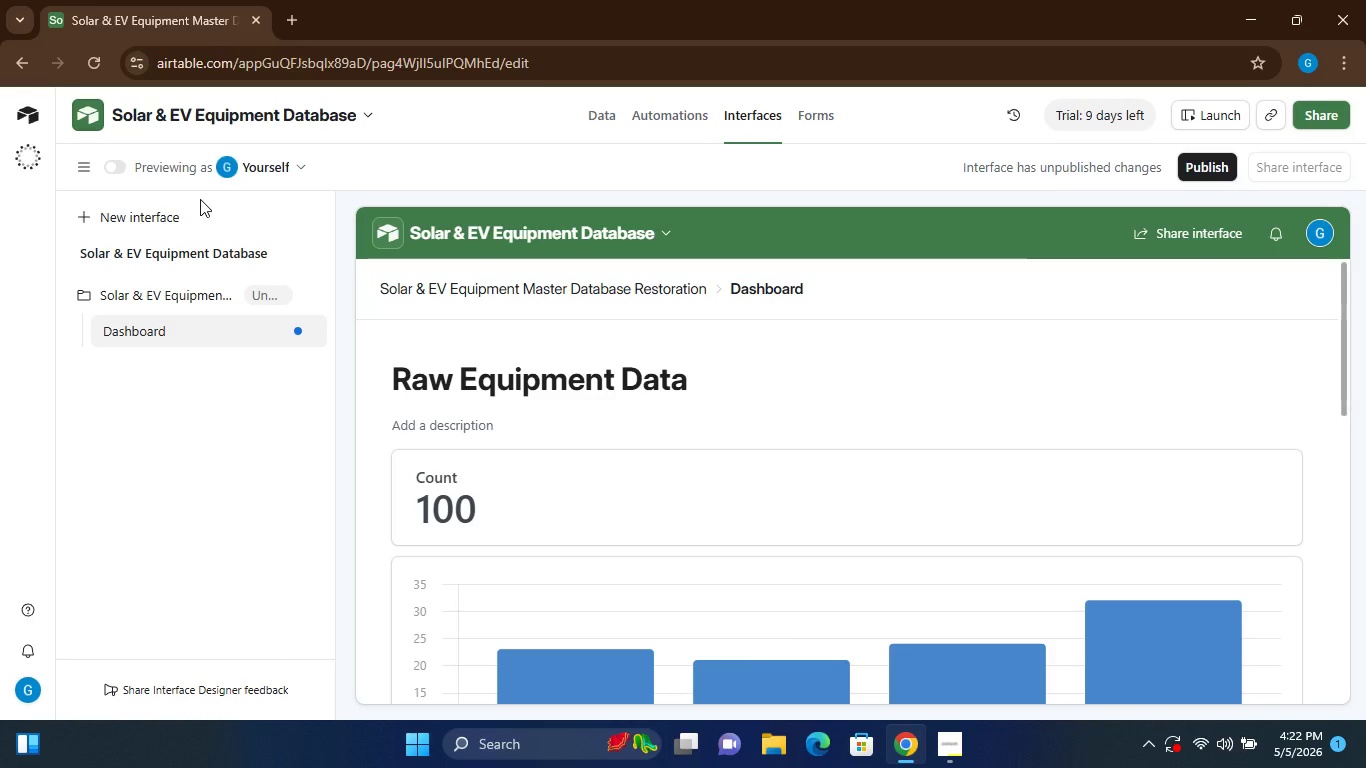 
left_click([155, 213])
 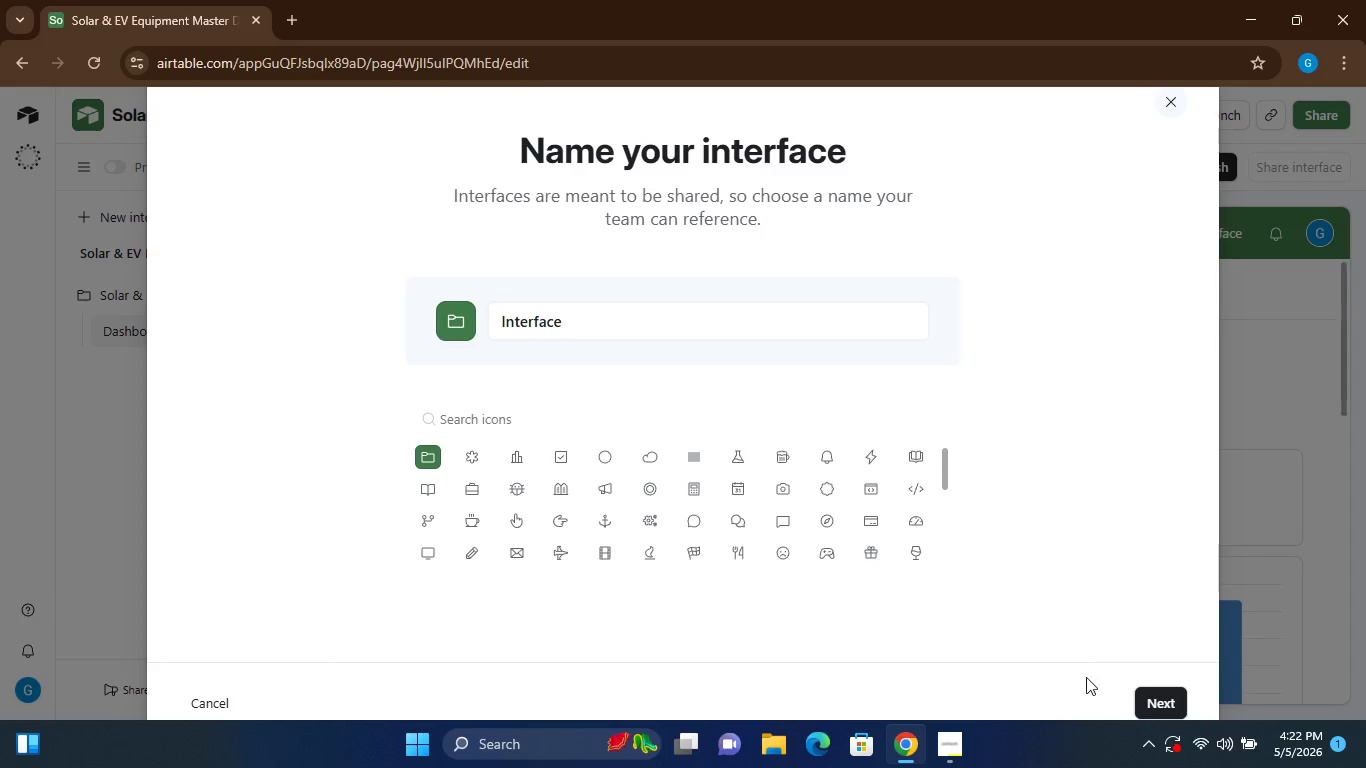 
wait(6.66)
 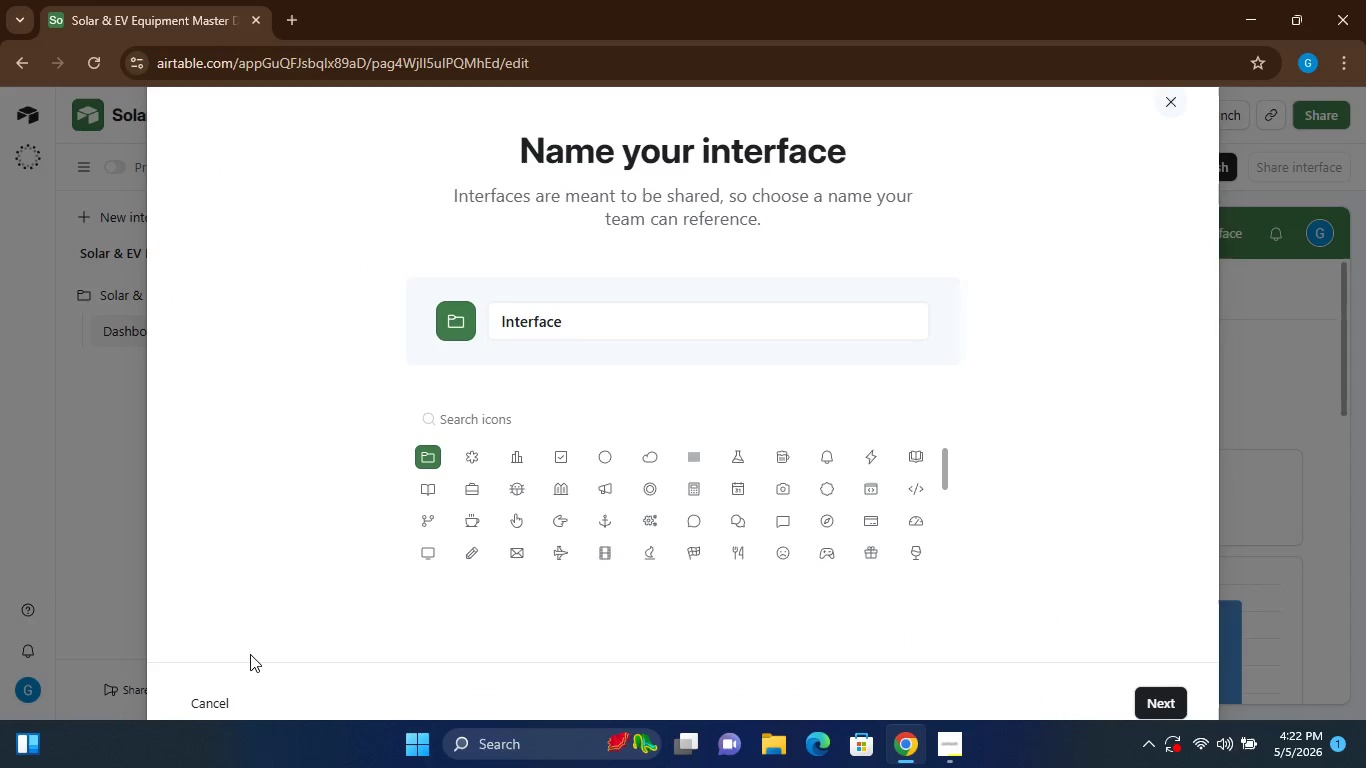 
left_click([1167, 702])
 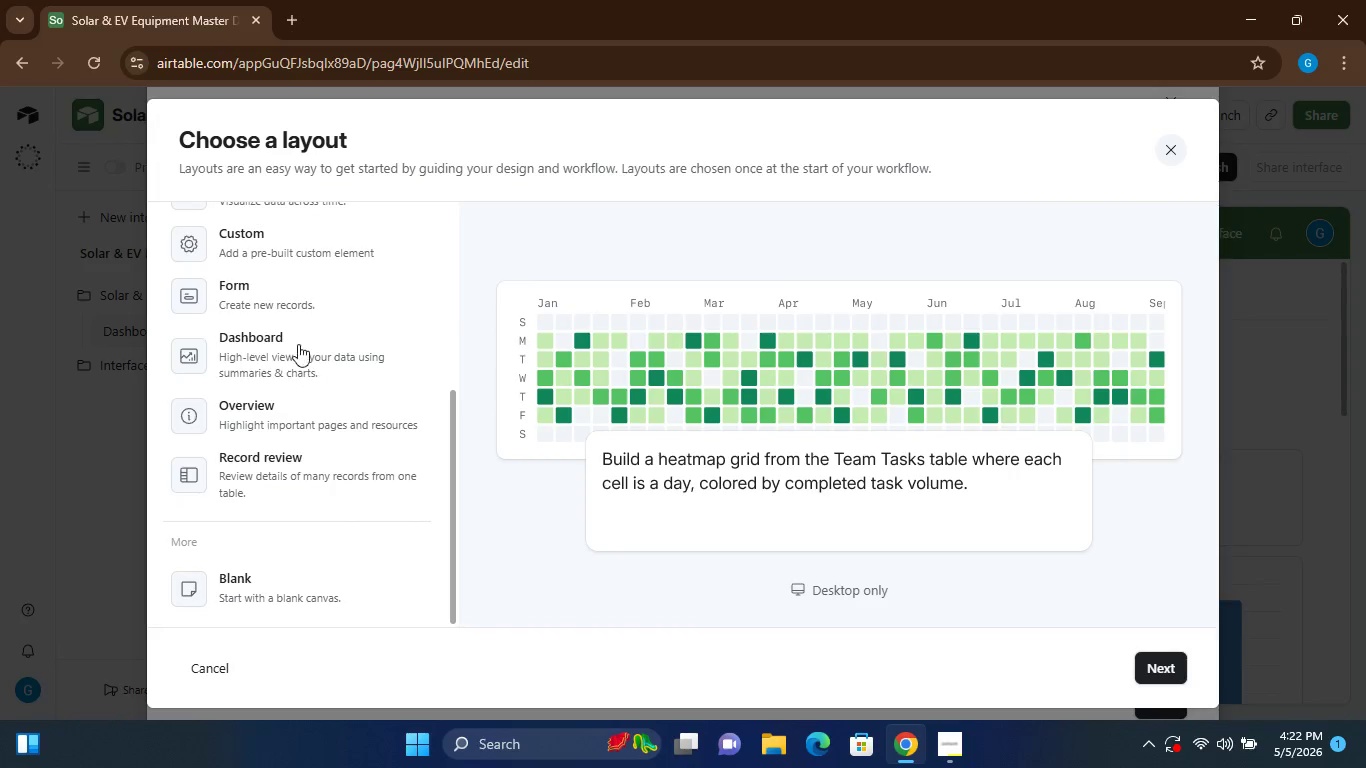 
left_click([275, 362])
 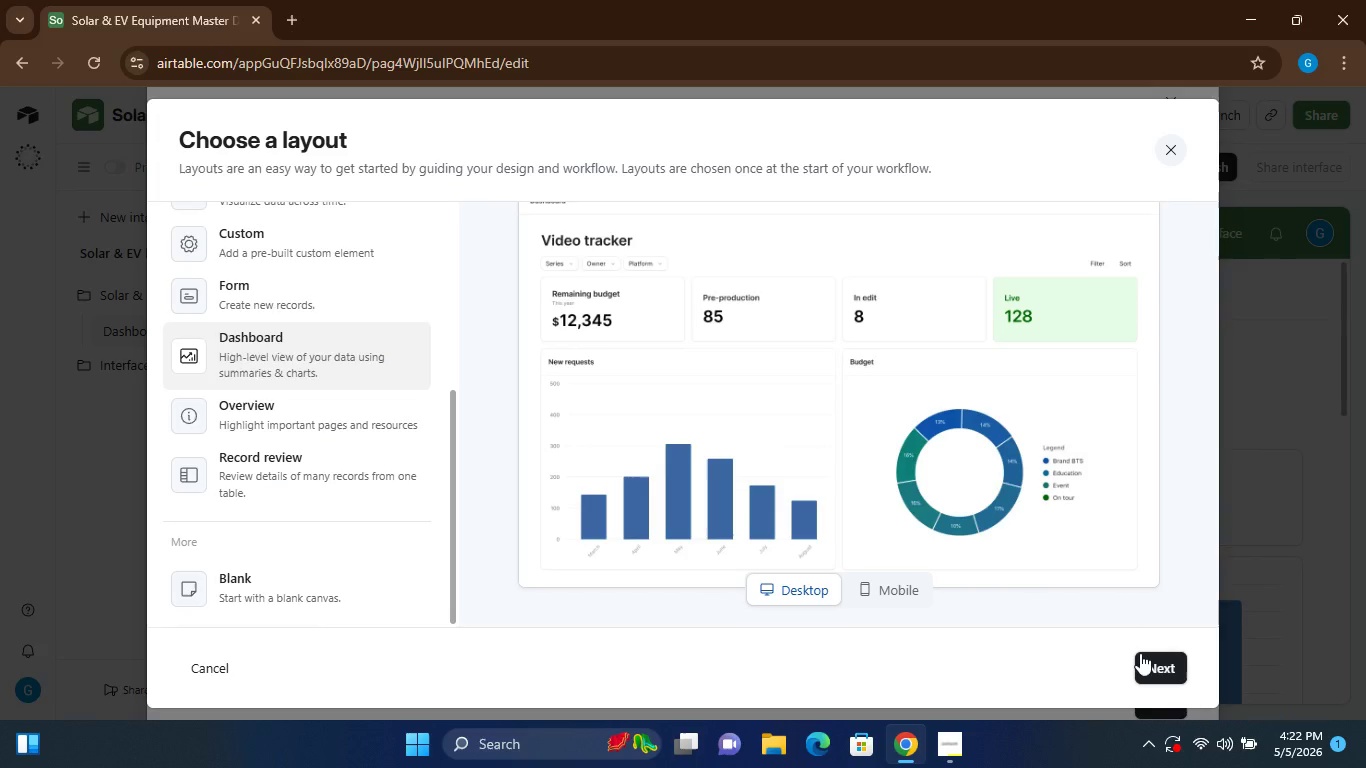 
wait(6.99)
 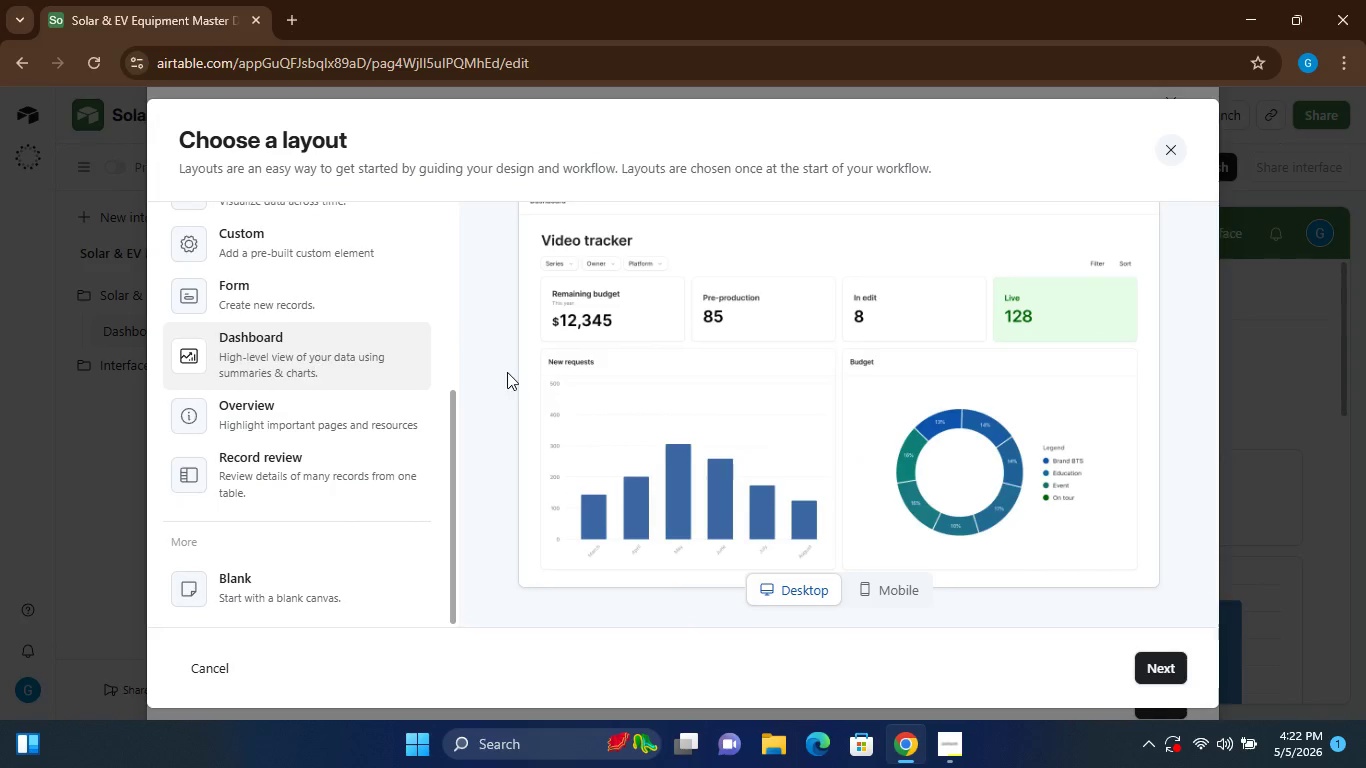 
left_click([1154, 659])
 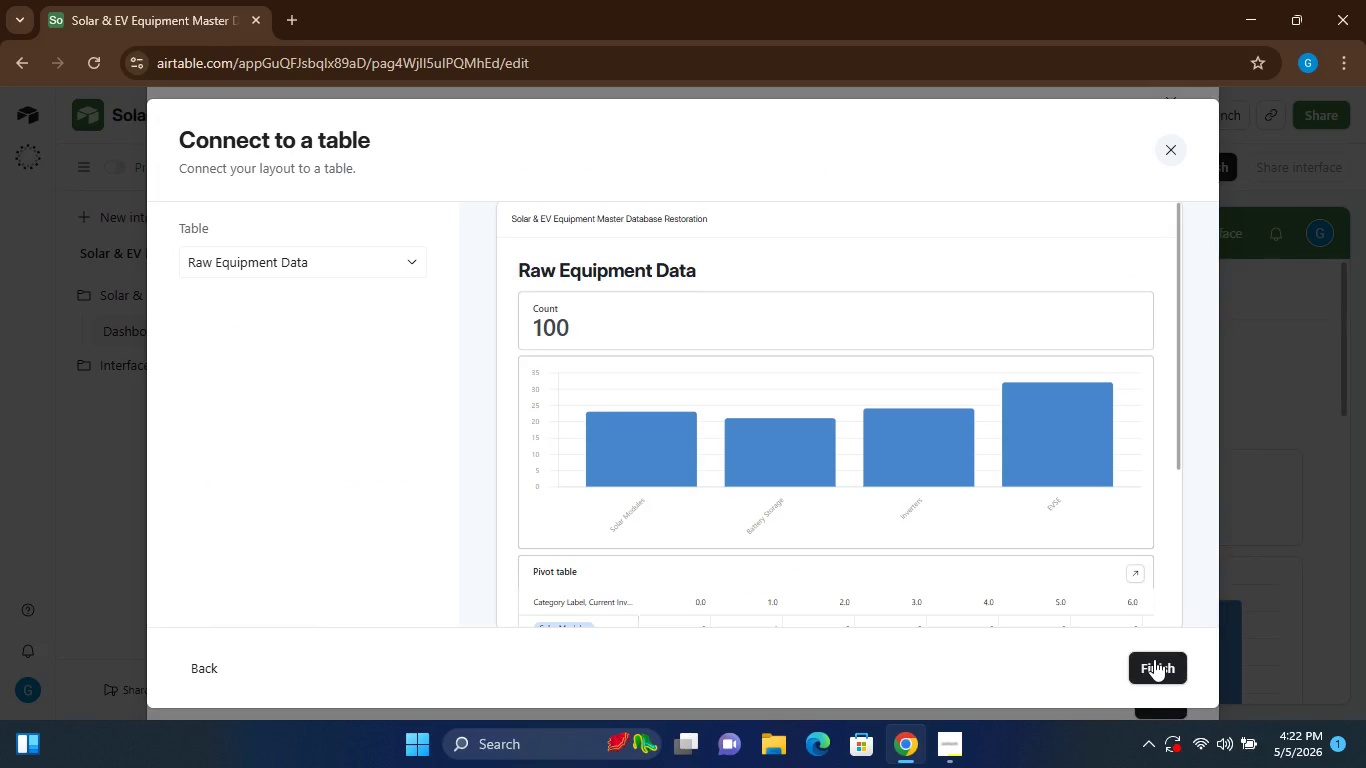 
wait(8.59)
 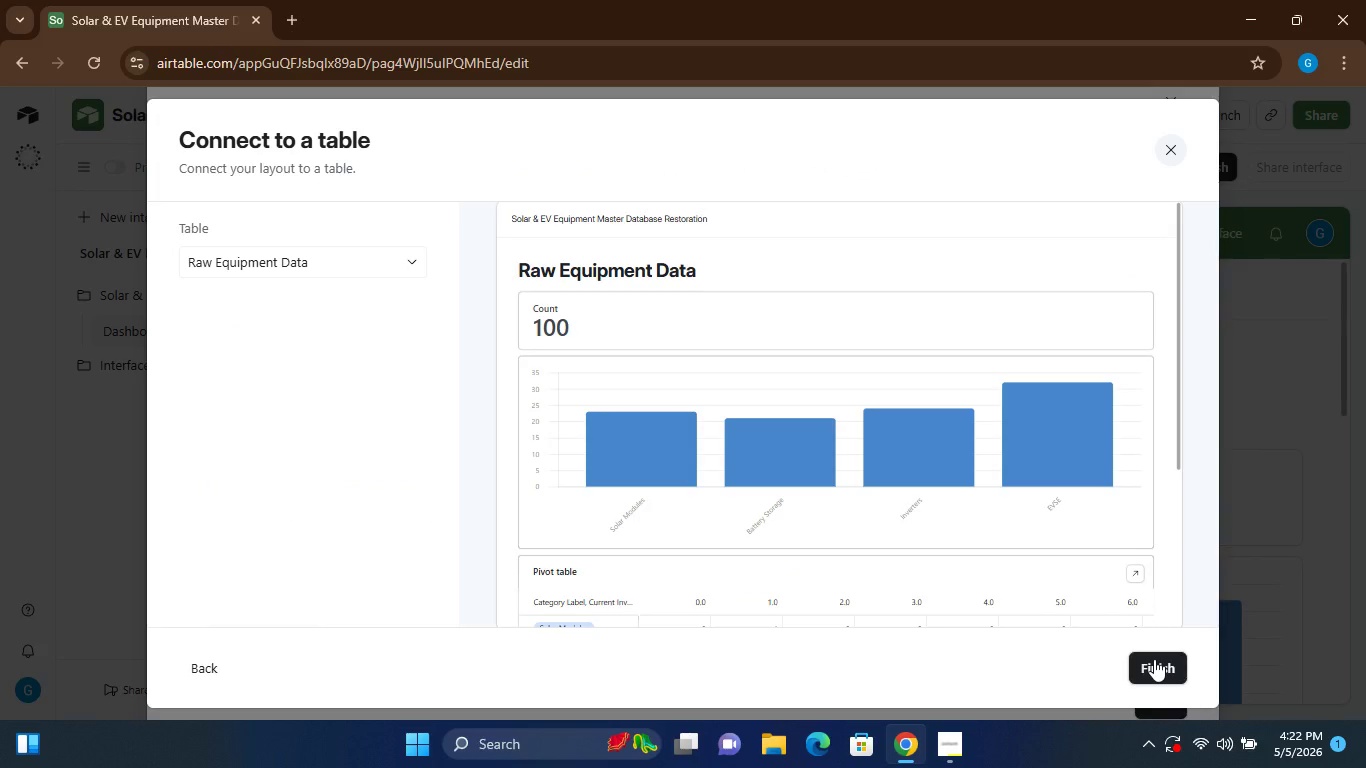 
left_click([1157, 665])
 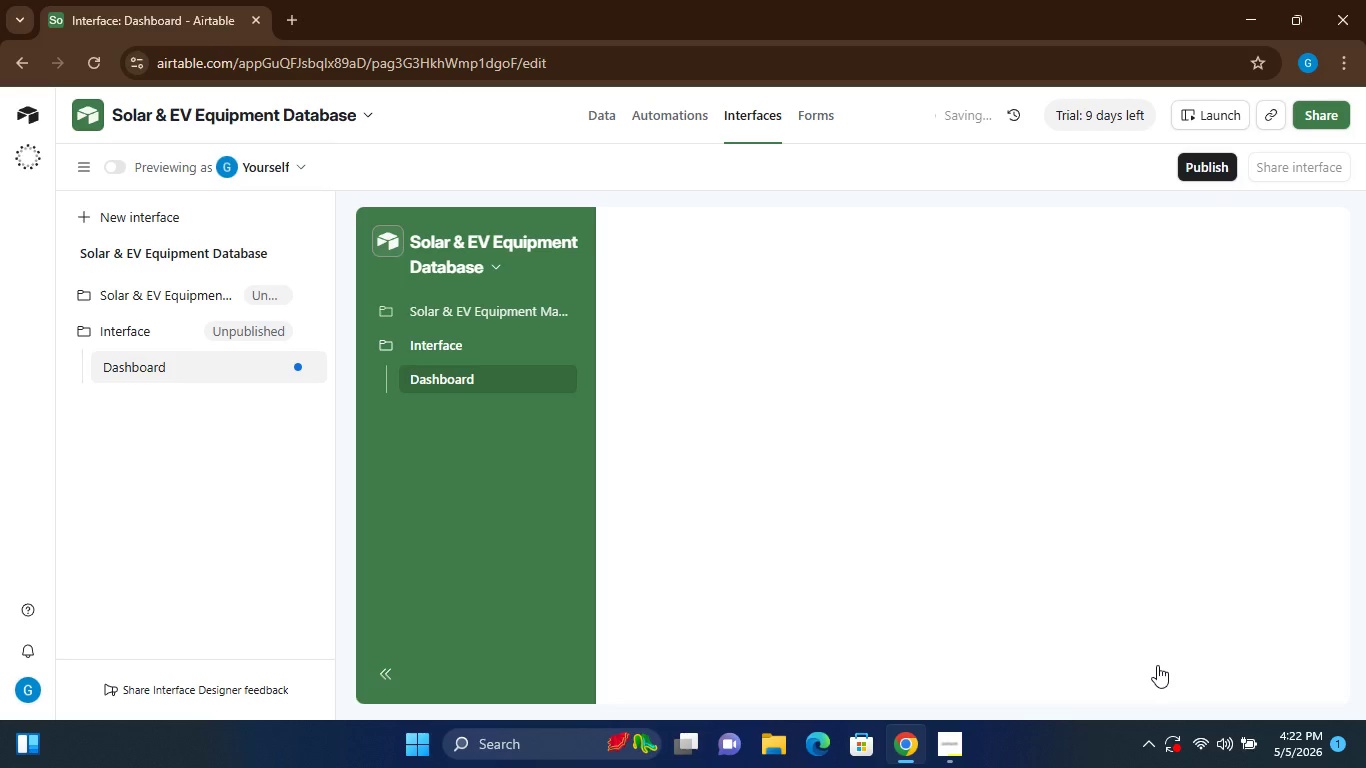 
mouse_move([1024, 371])
 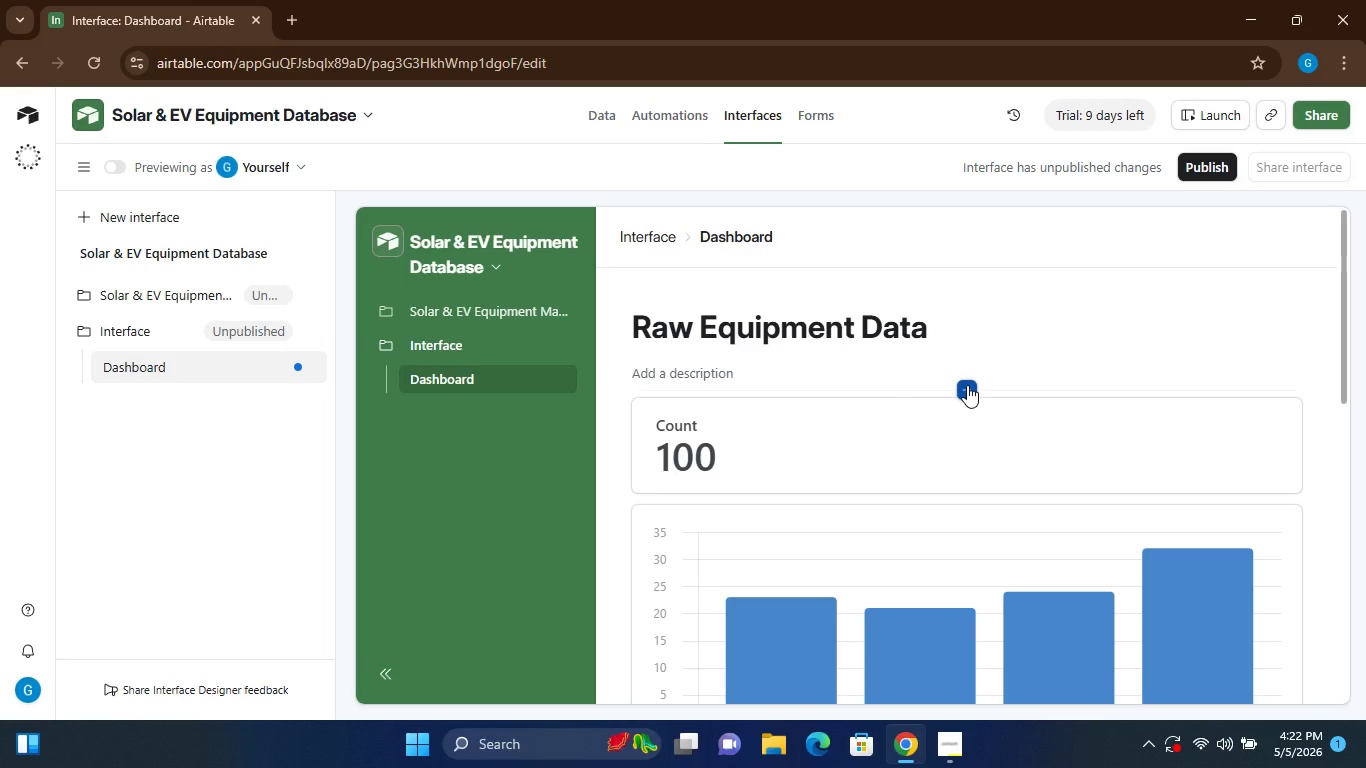 
wait(7.93)
 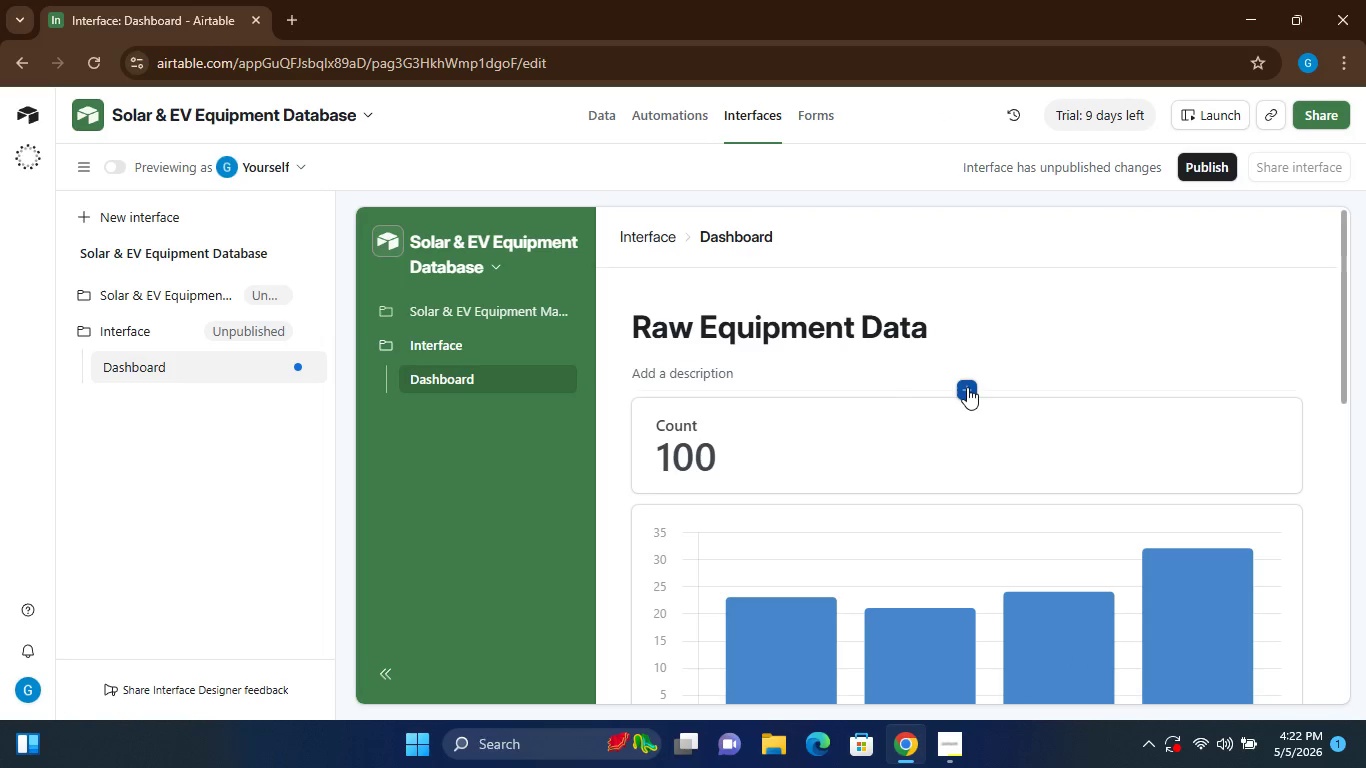 
left_click([967, 387])
 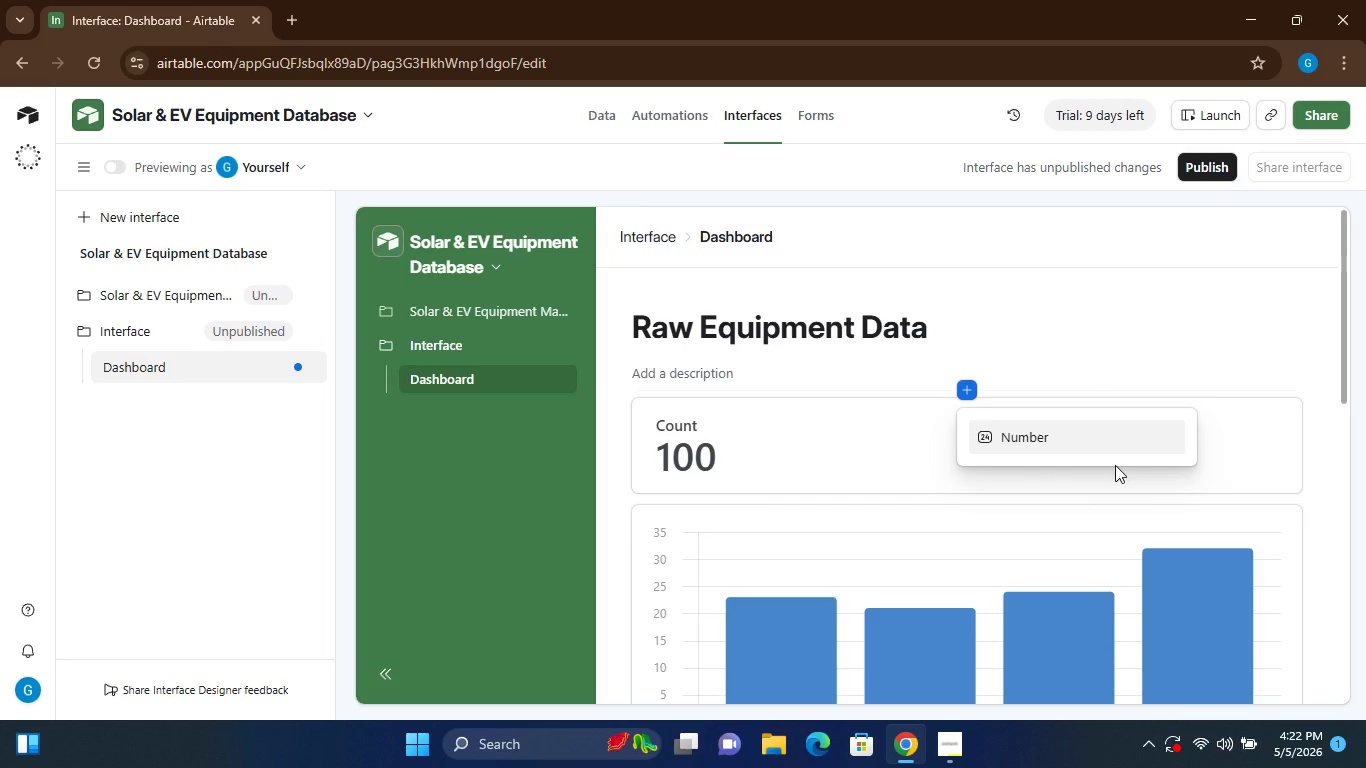 
wait(19.95)
 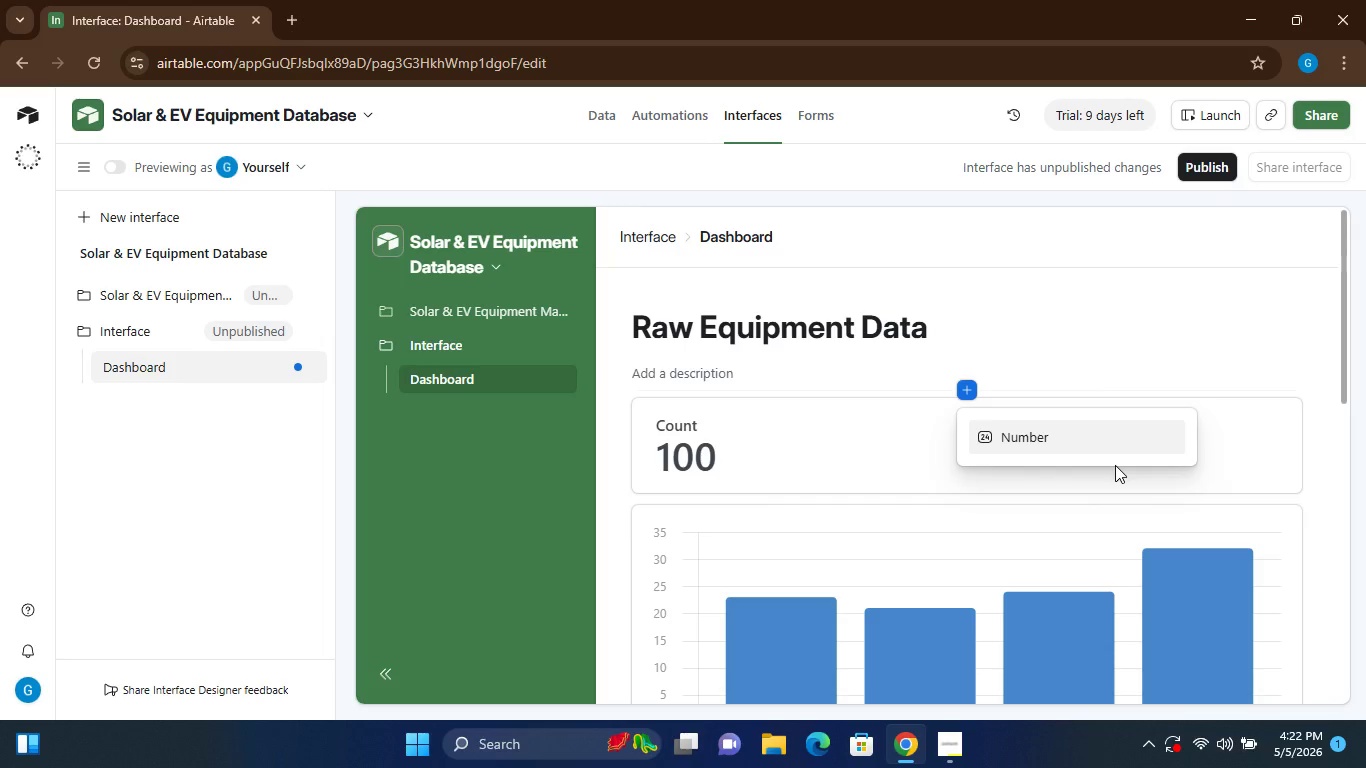 
left_click([1046, 436])
 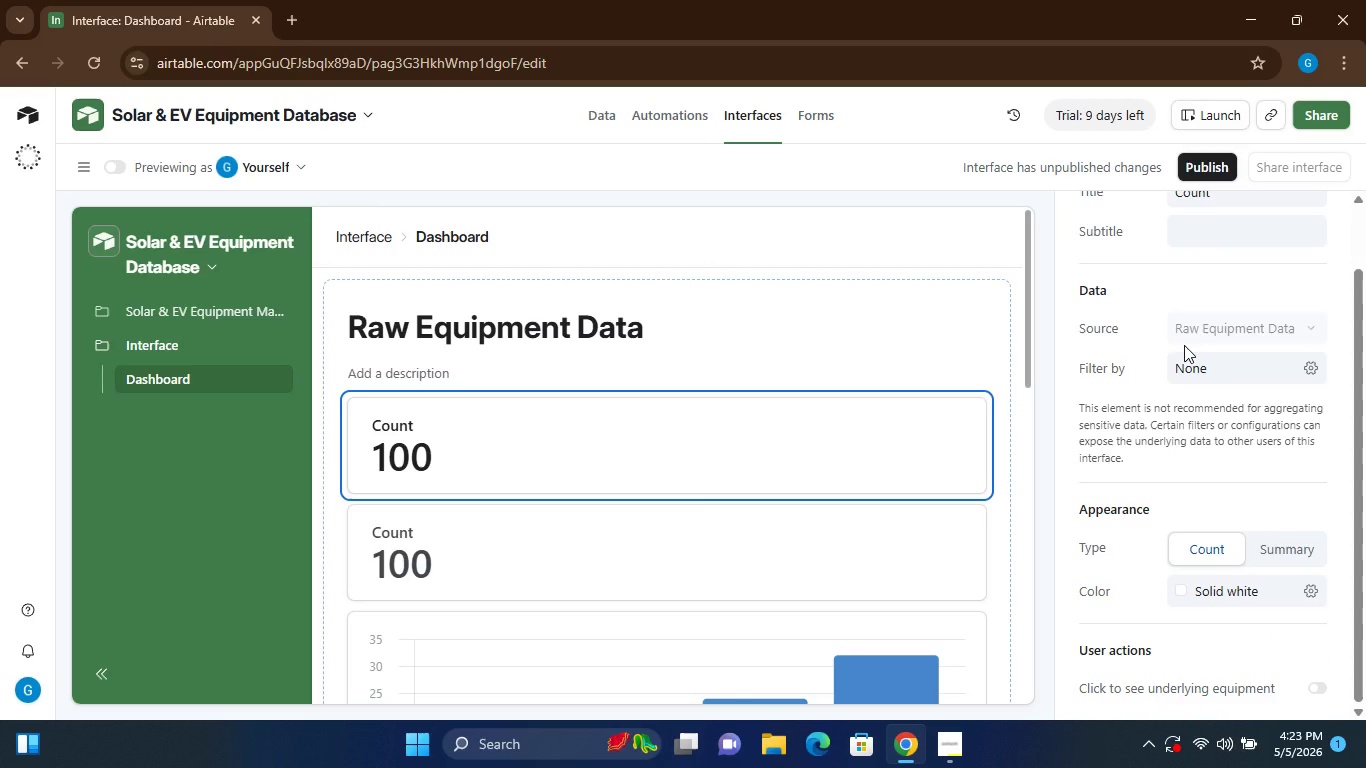 
wait(18.91)
 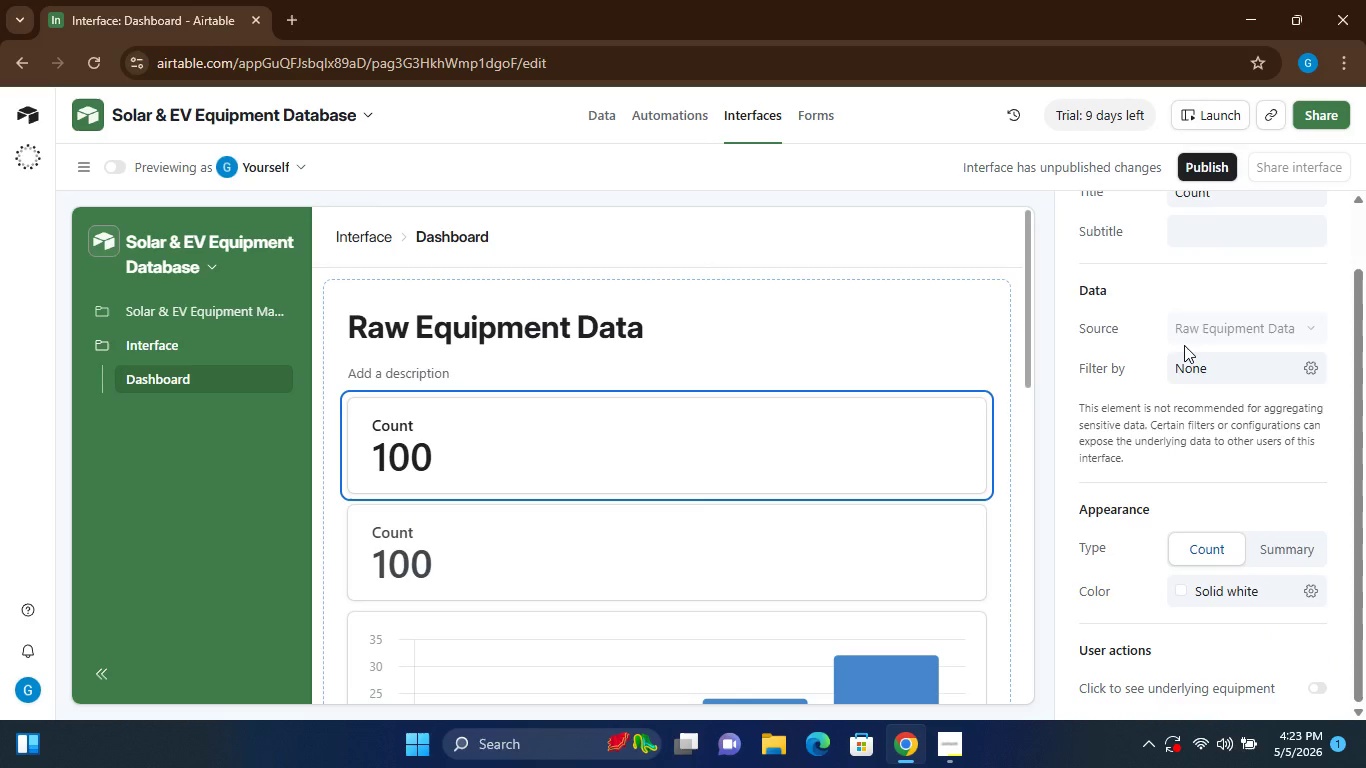 
left_click([1310, 326])
 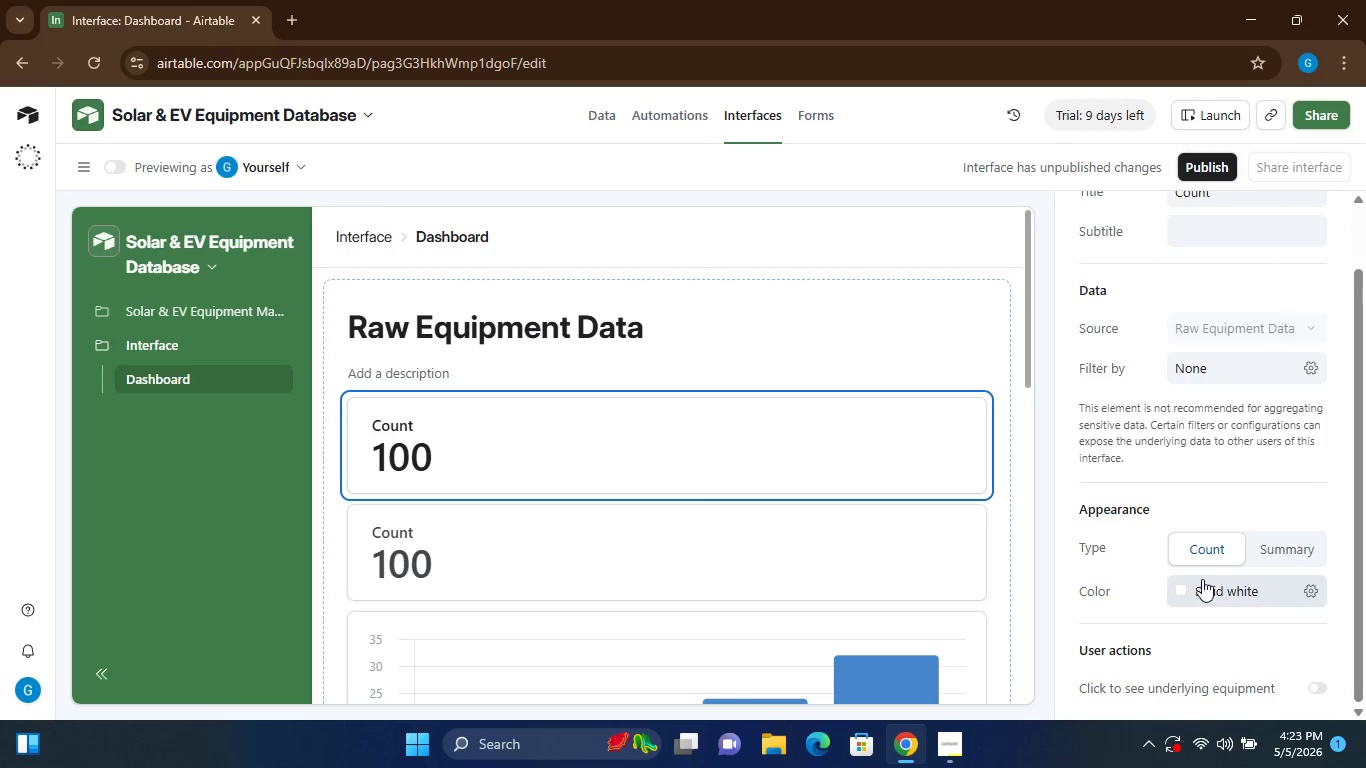 
wait(6.55)
 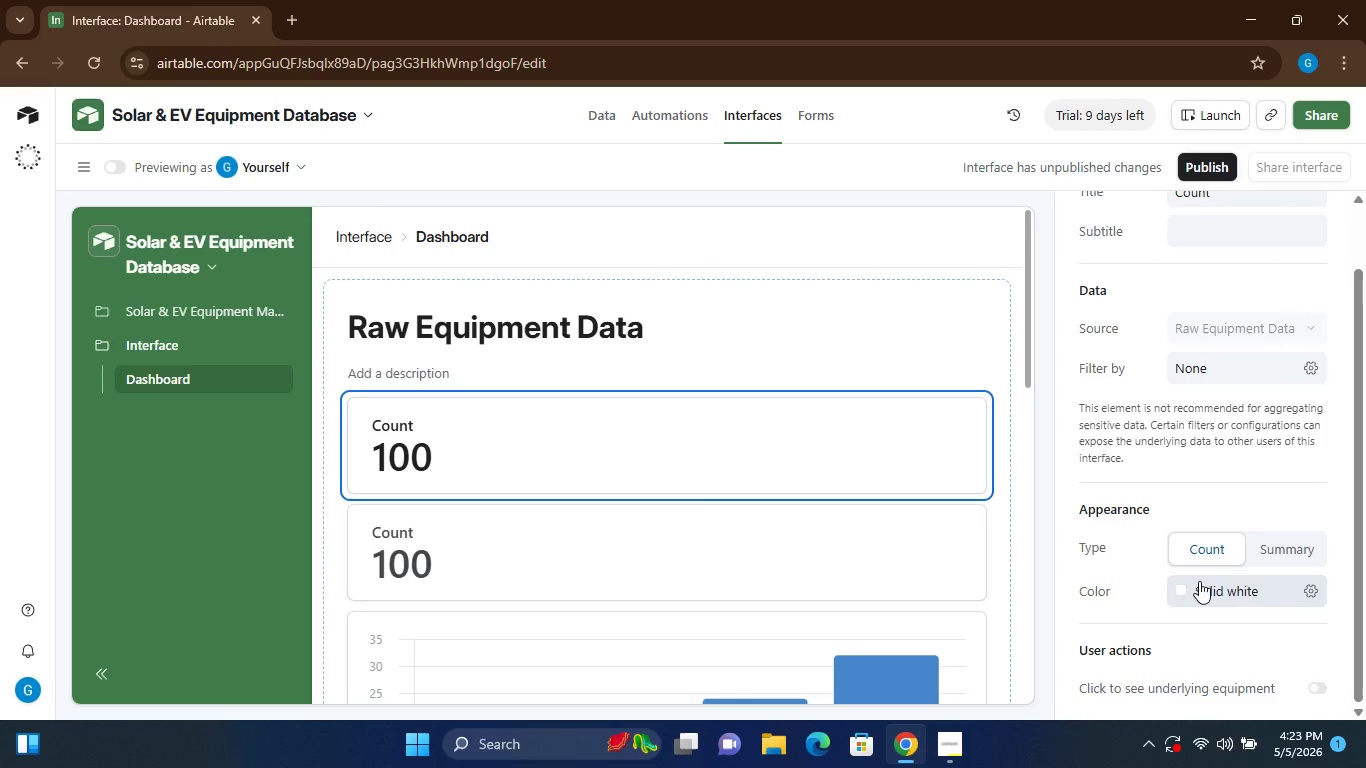 
left_click([1220, 545])
 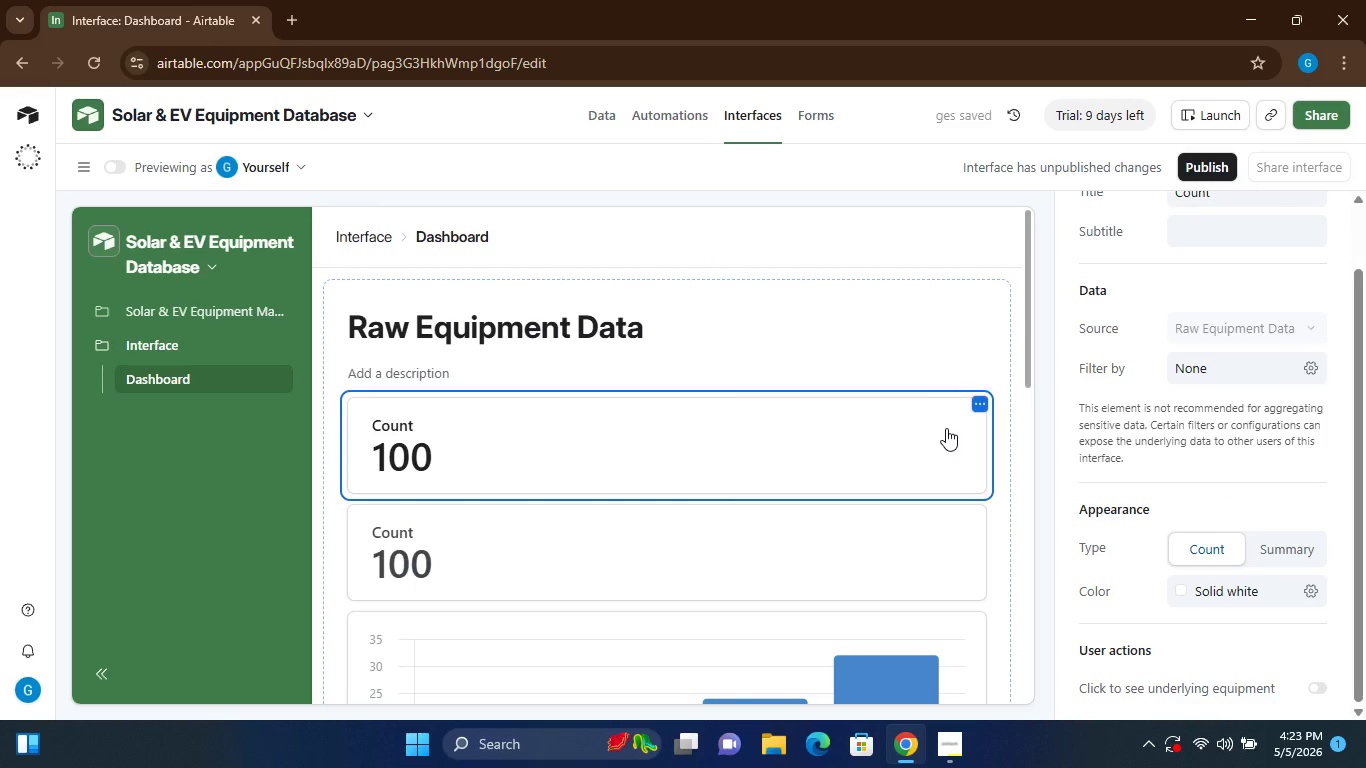 
wait(11.92)
 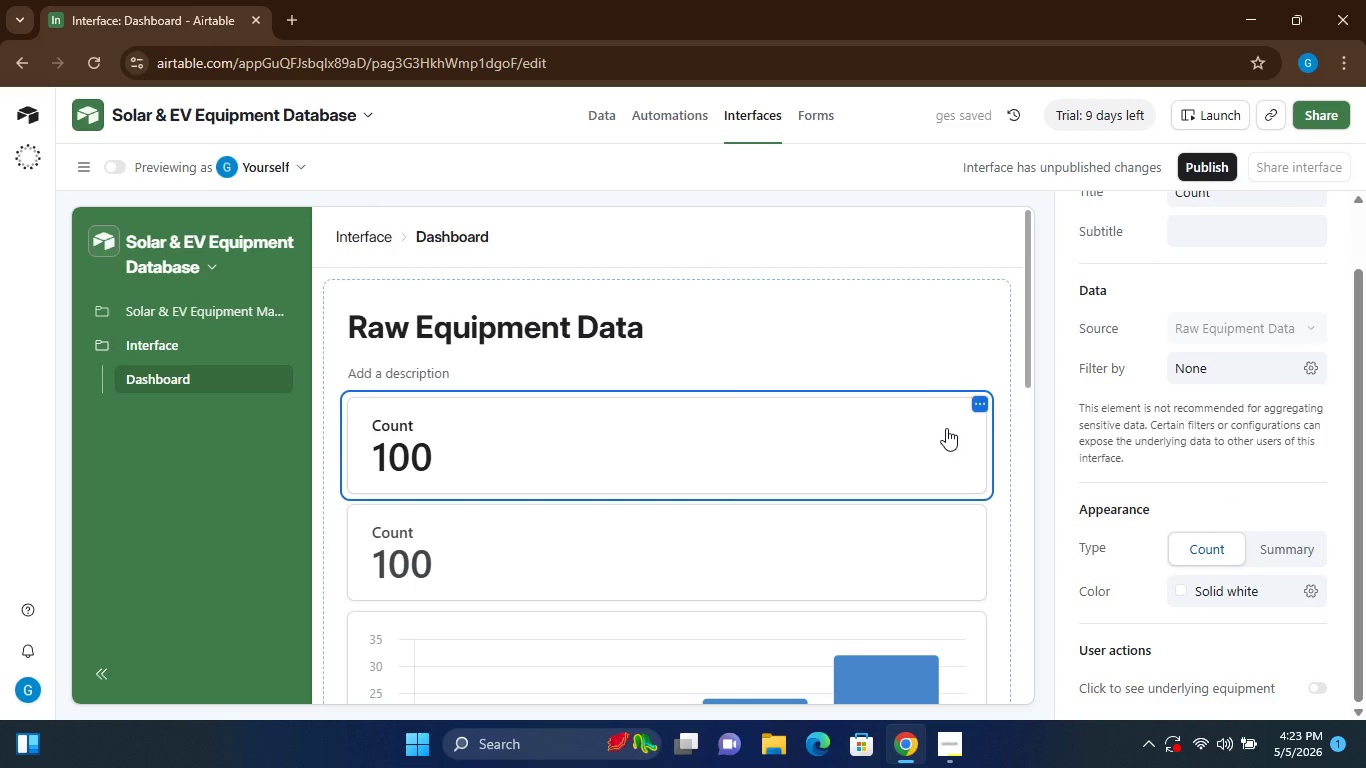 
left_click([1218, 242])
 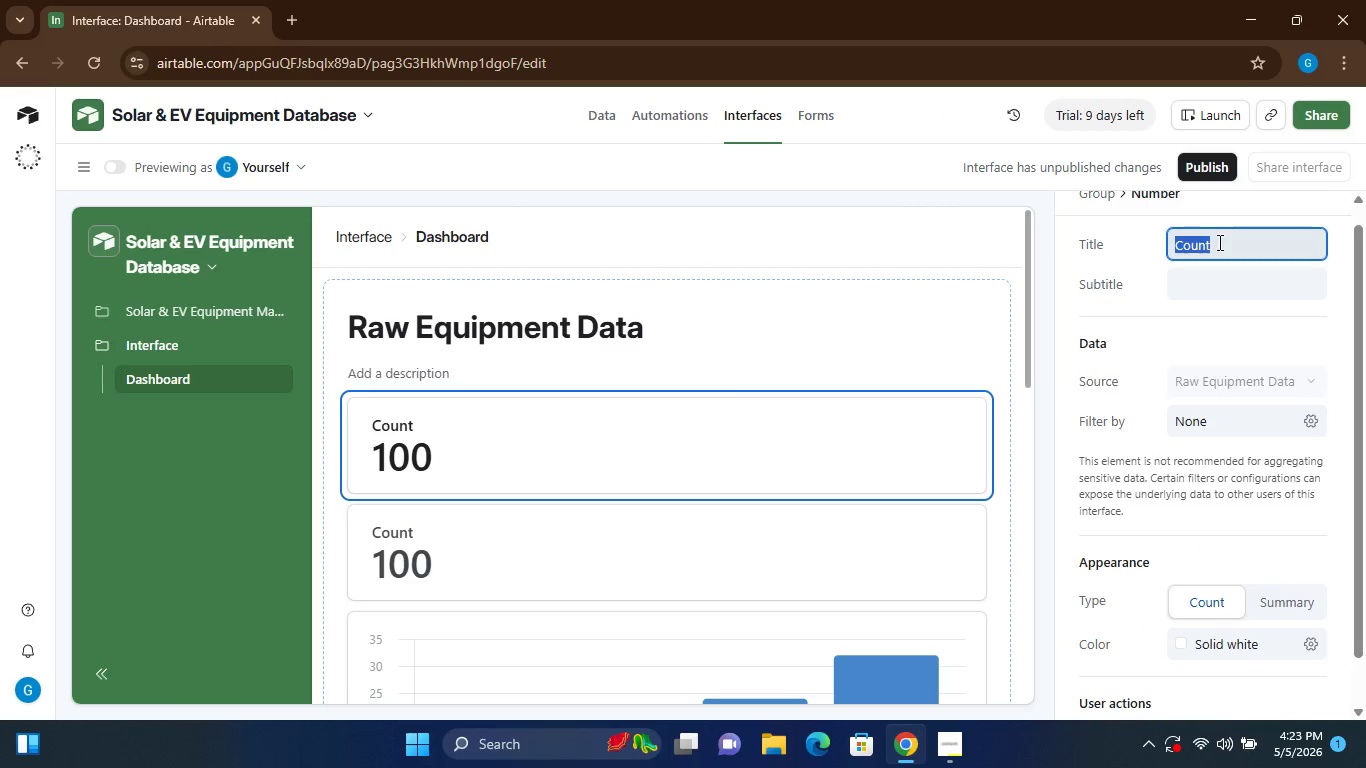 
wait(8.41)
 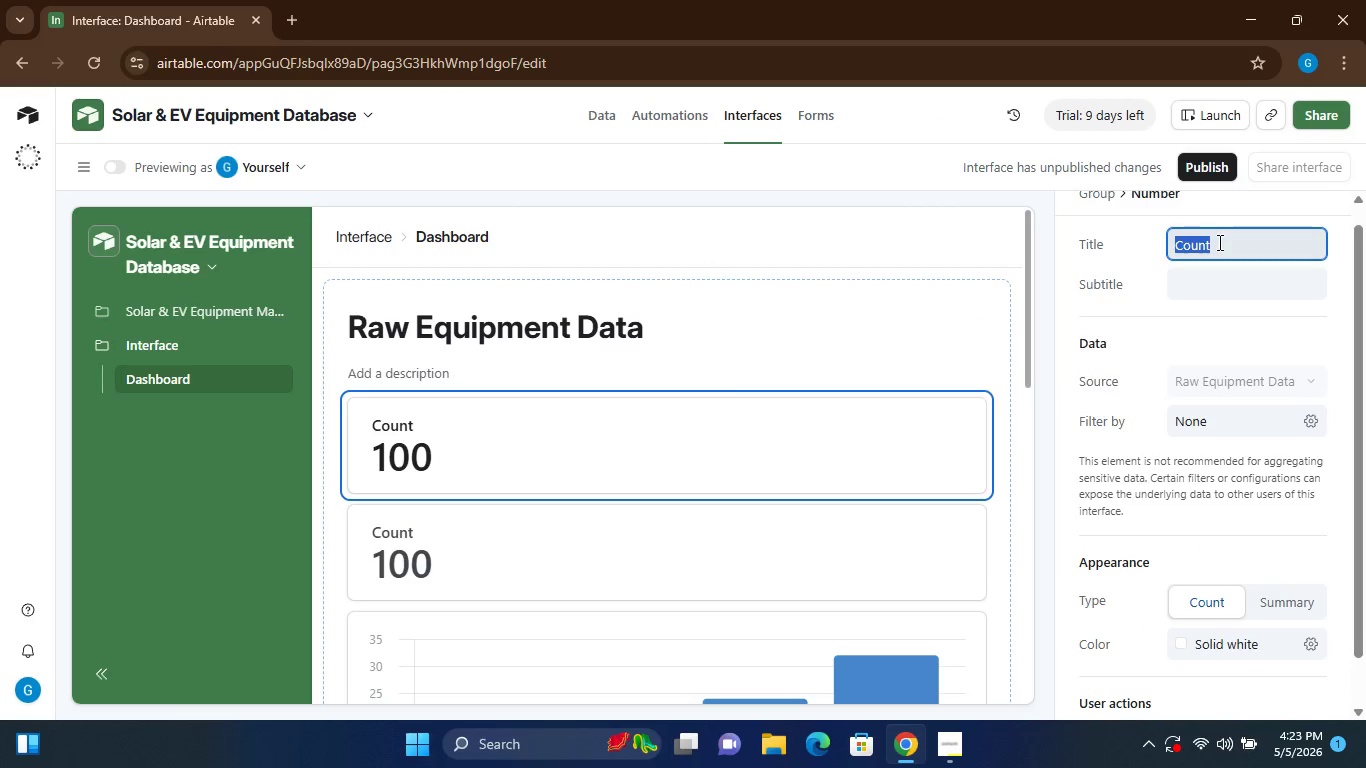 
type(Total Equipment)
 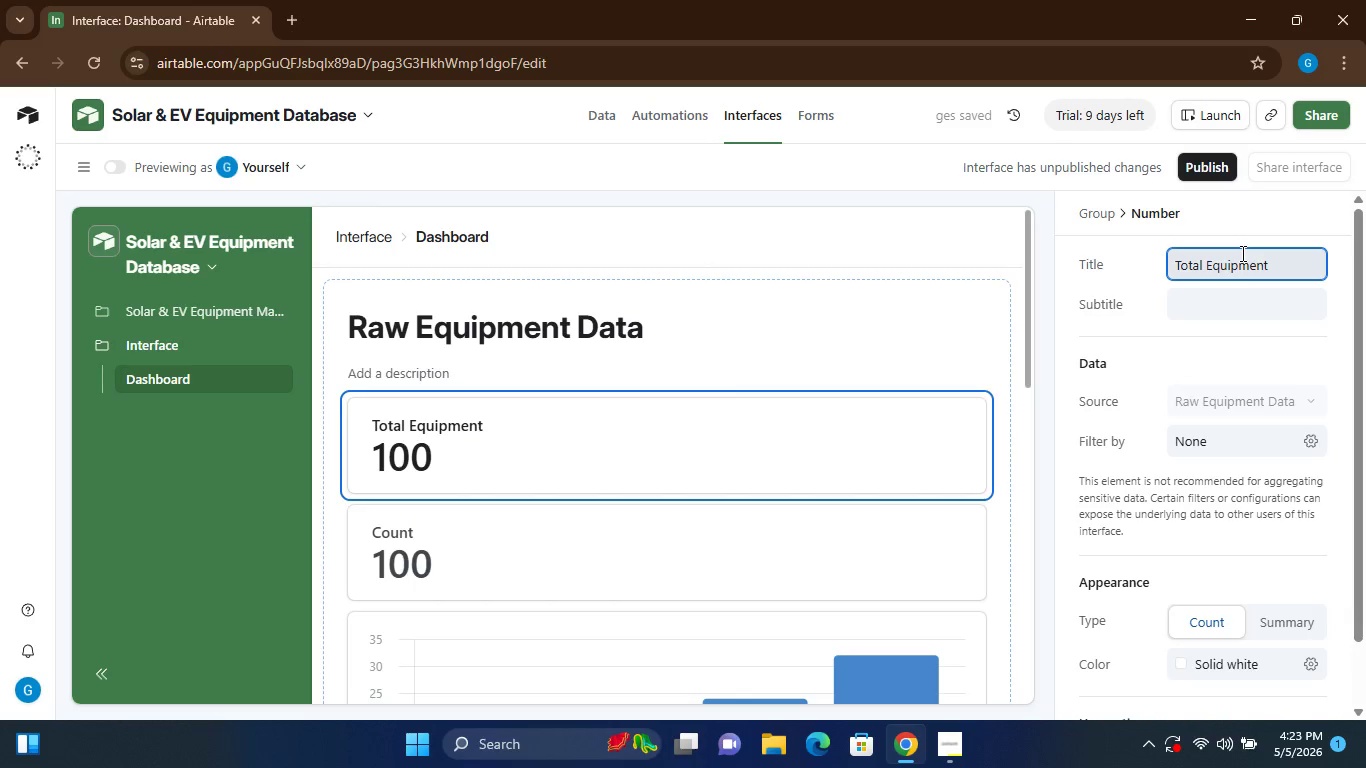 
wait(13.45)
 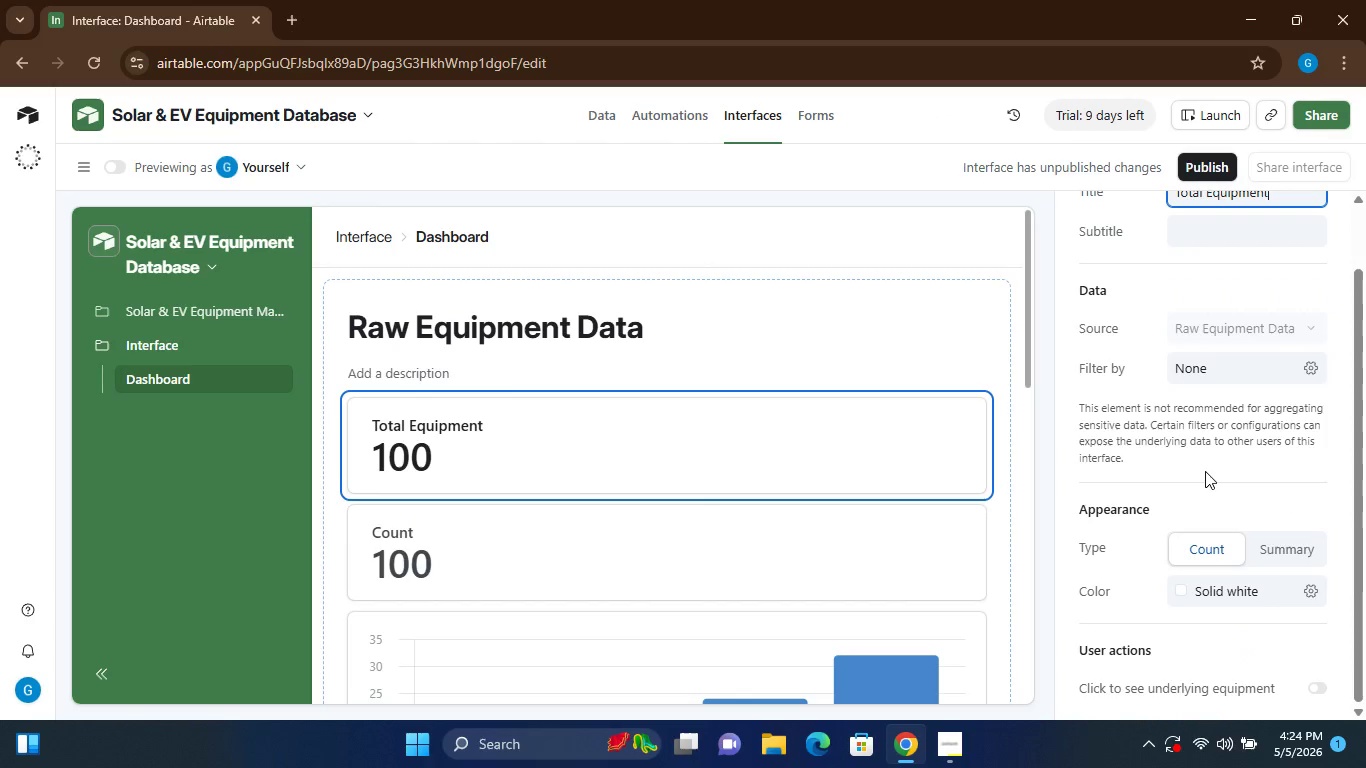 
left_click([670, 385])
 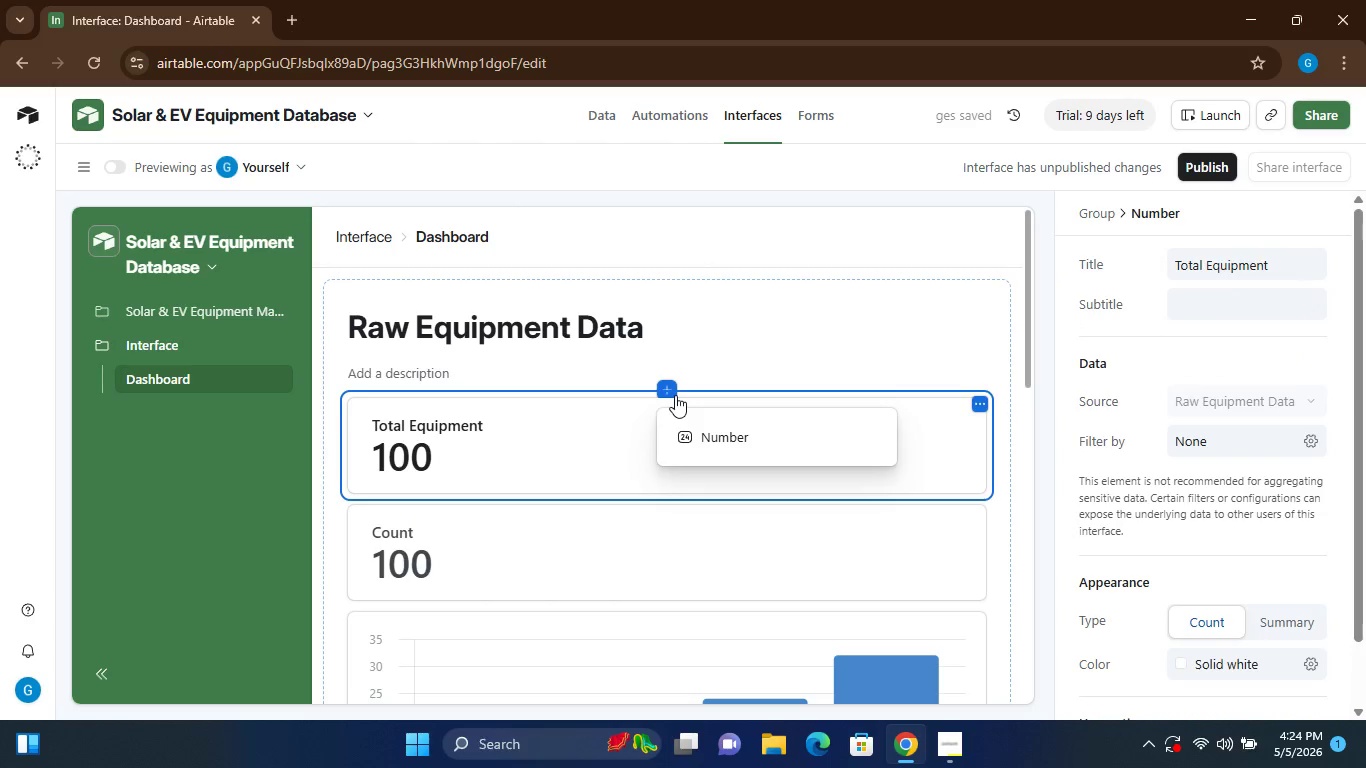 
left_click([718, 439])
 